 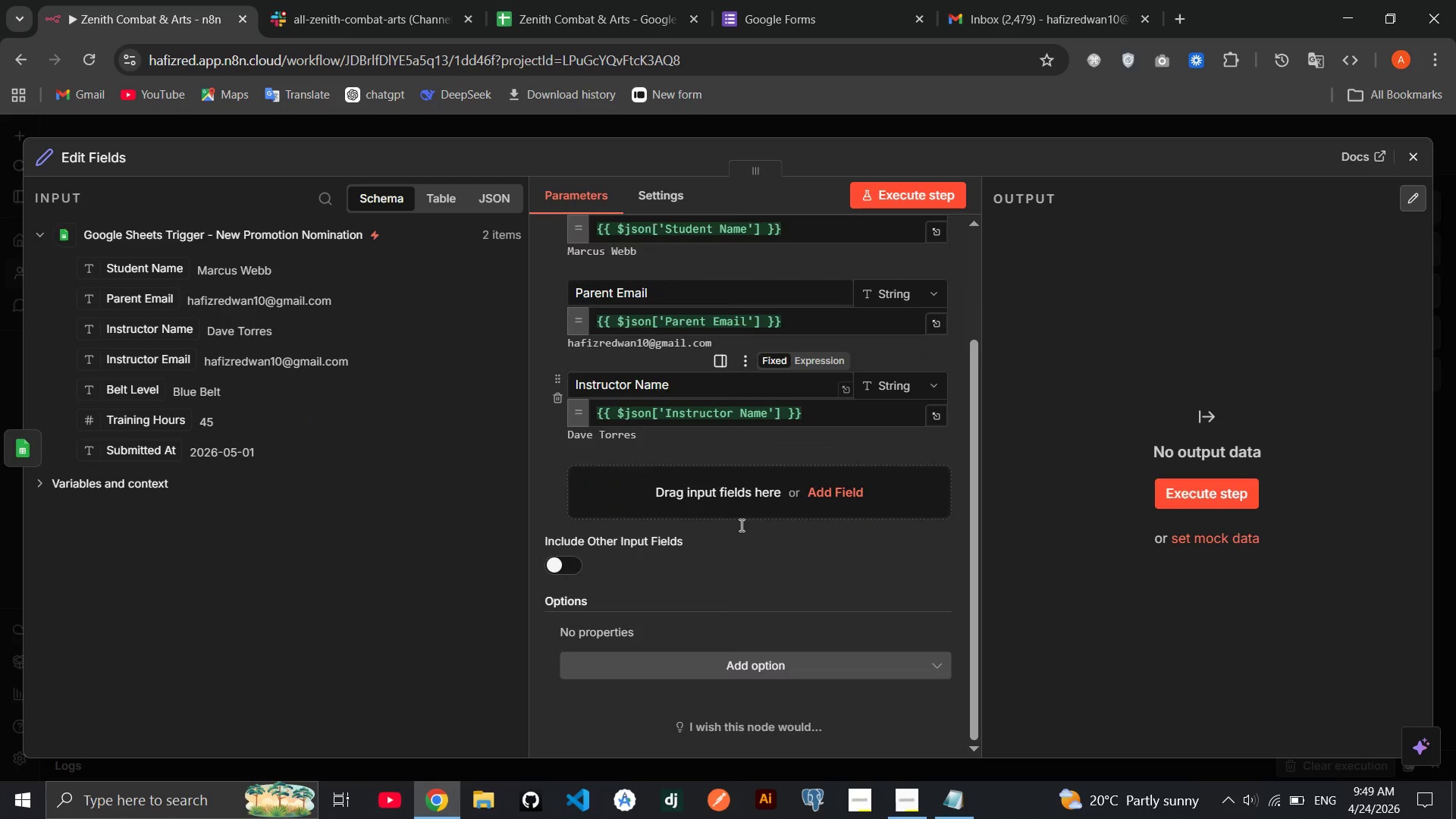 
left_click_drag(start_coordinate=[158, 368], to_coordinate=[656, 485])
 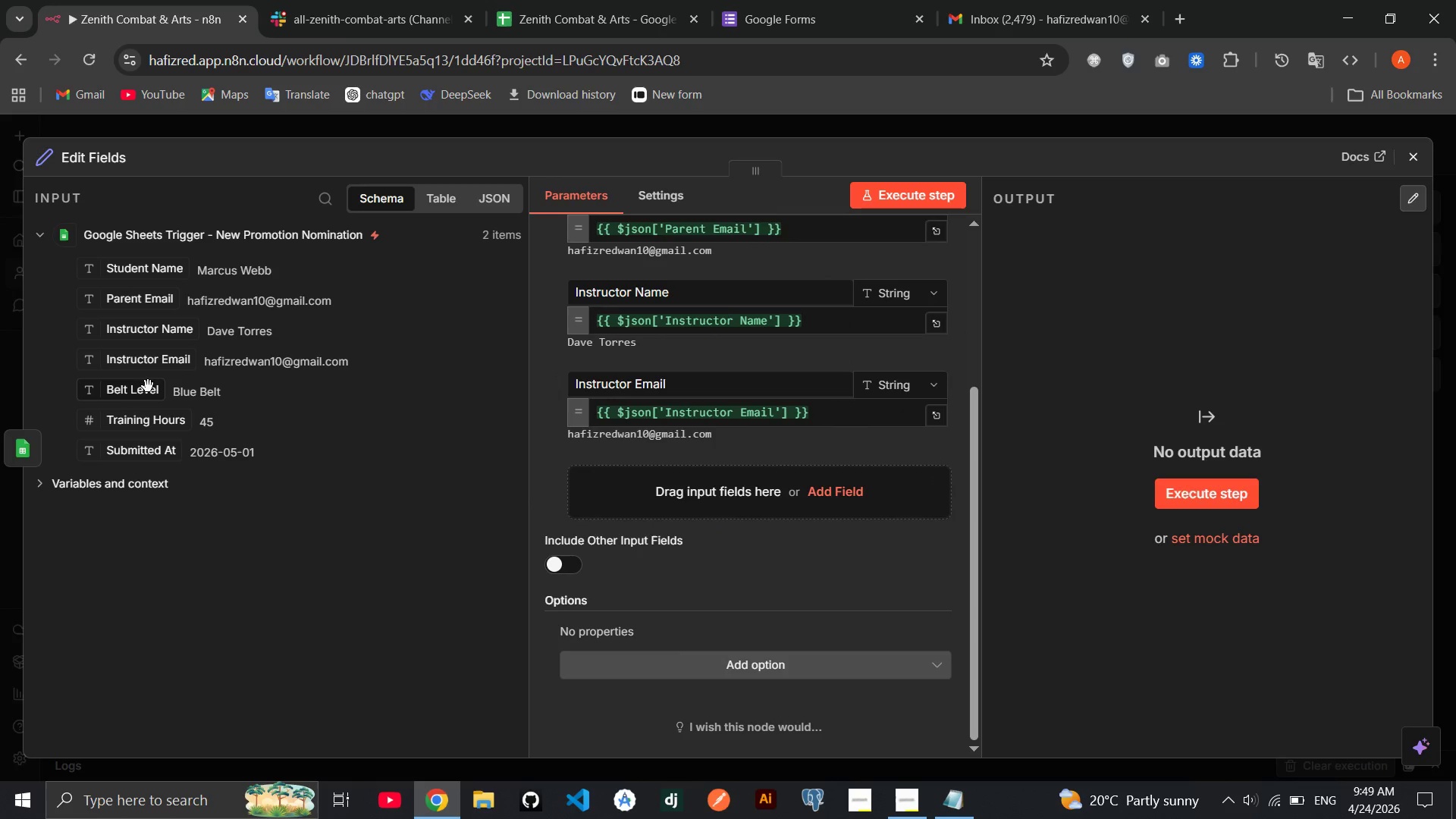 
left_click_drag(start_coordinate=[143, 390], to_coordinate=[604, 496])
 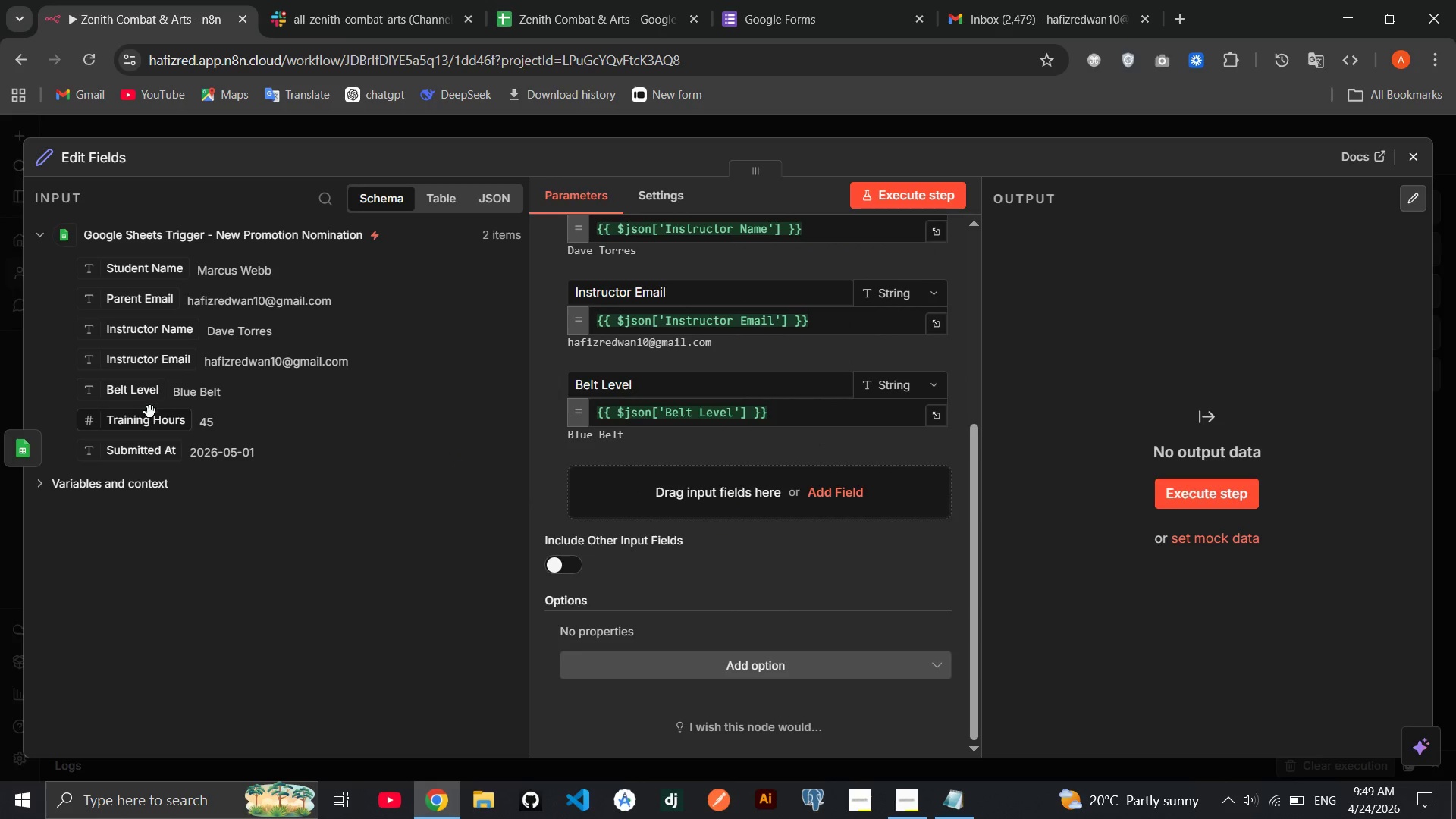 
left_click([145, 418])
 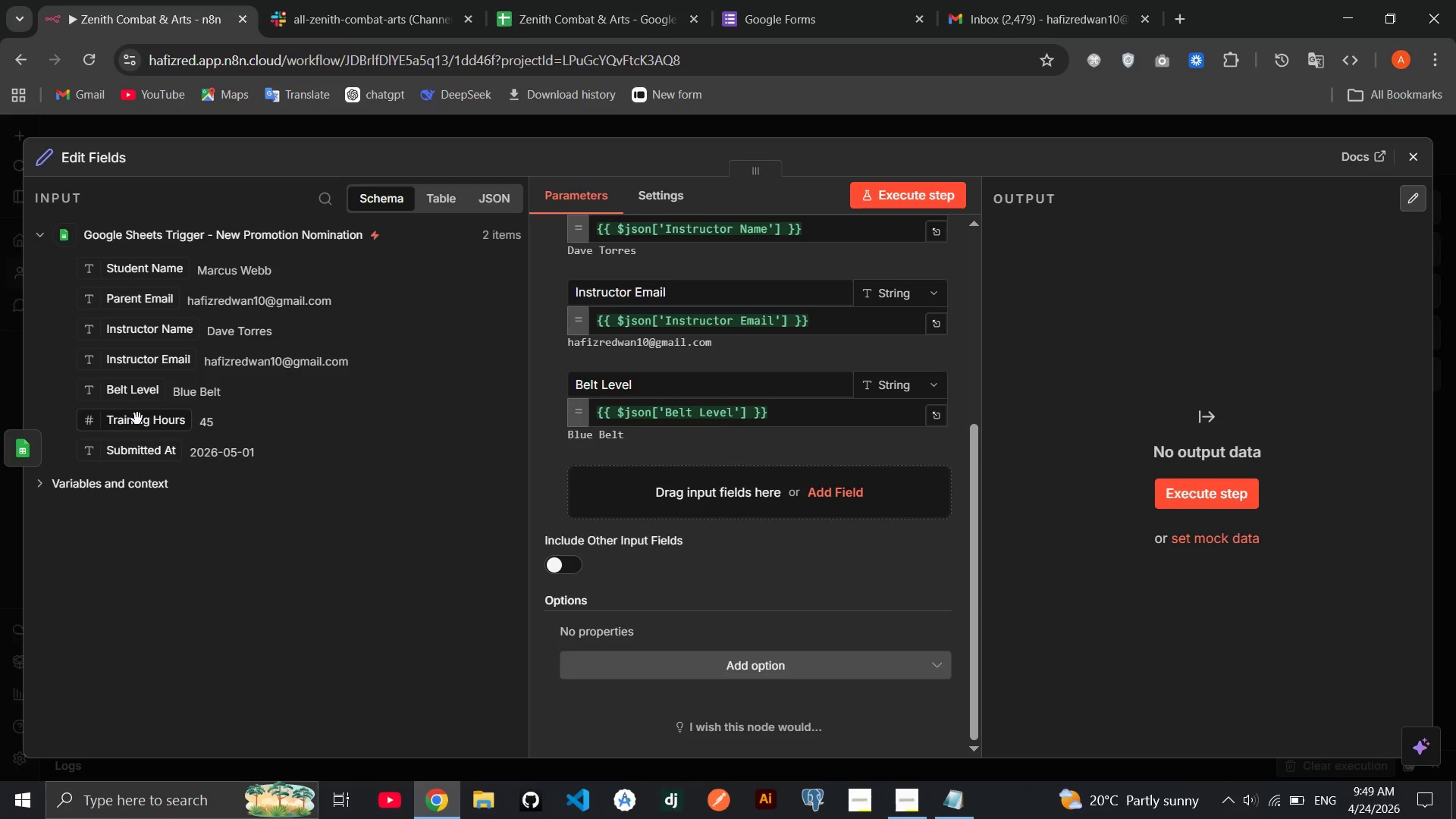 
left_click_drag(start_coordinate=[137, 419], to_coordinate=[584, 484])
 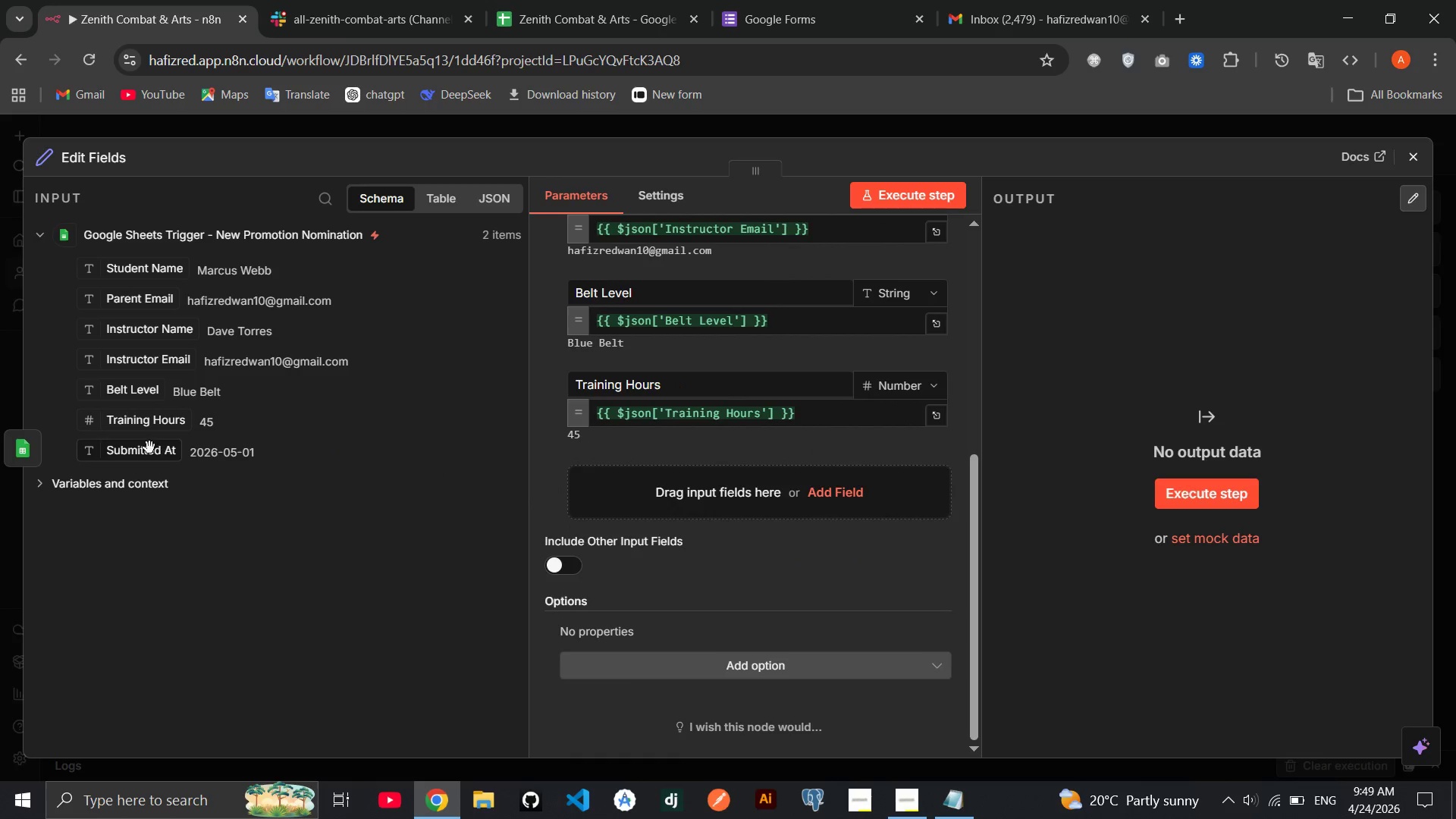 
left_click([149, 447])
 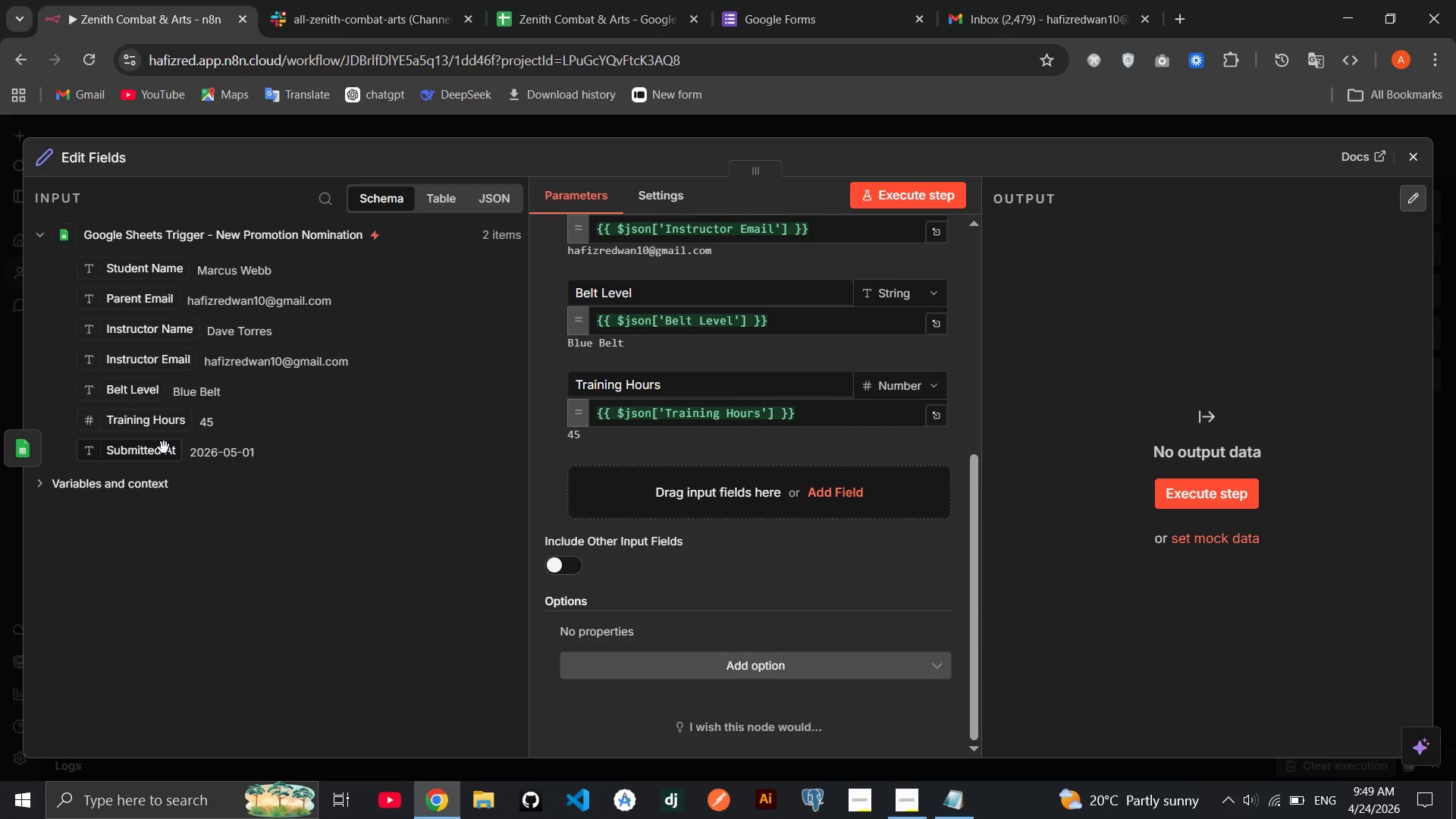 
left_click_drag(start_coordinate=[141, 454], to_coordinate=[648, 497])
 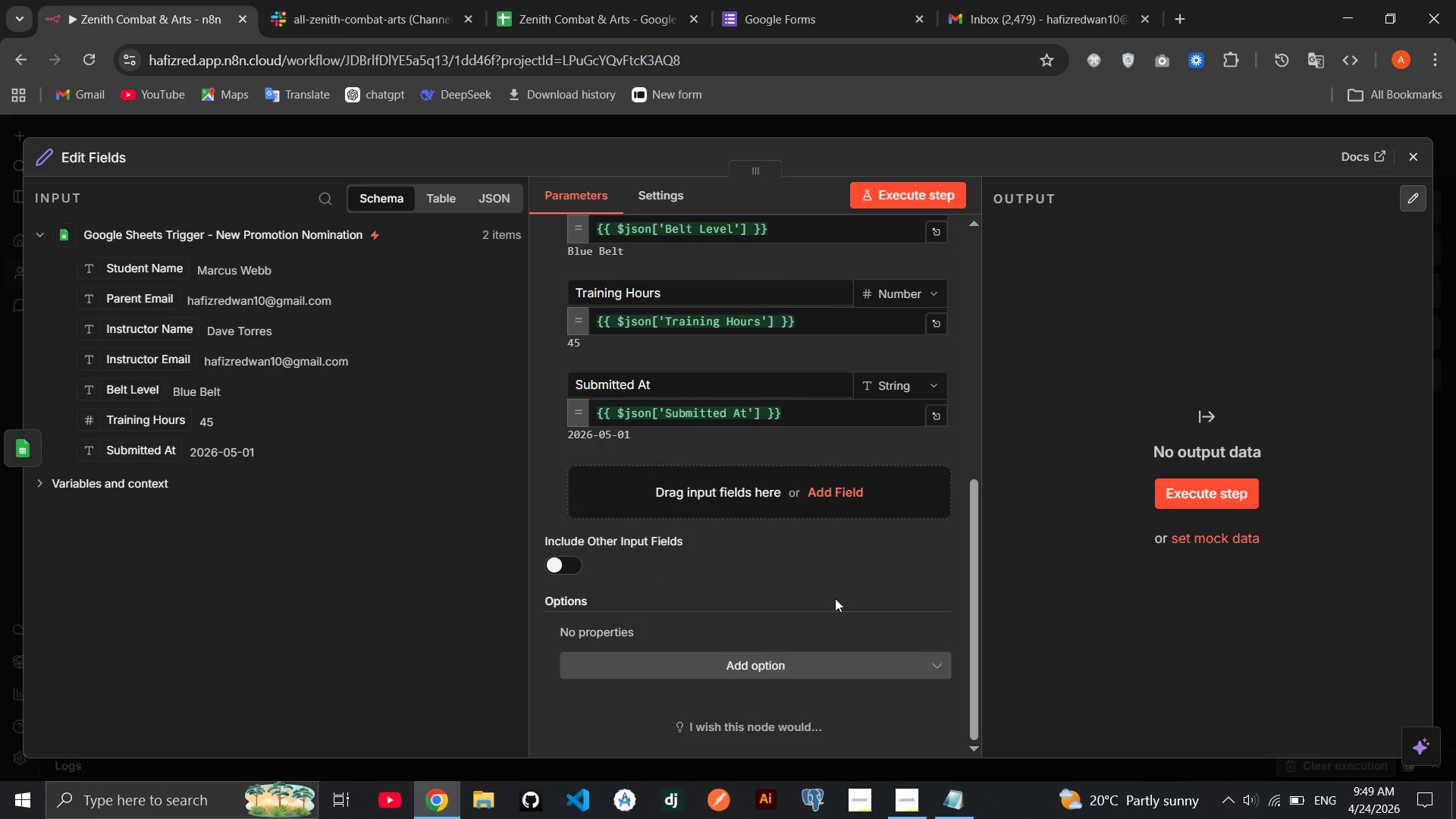 
wait(6.08)
 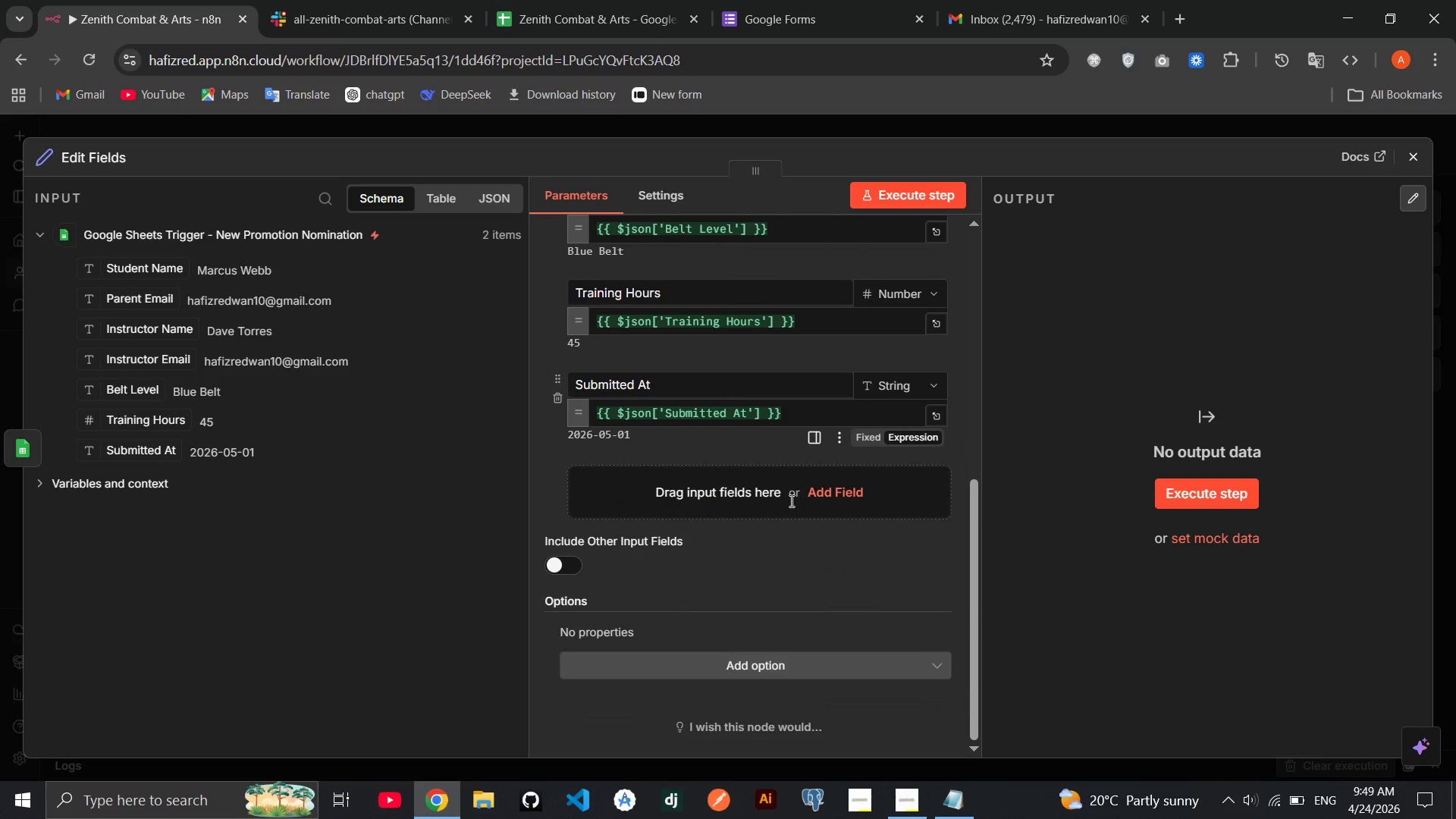 
left_click([777, 490])
 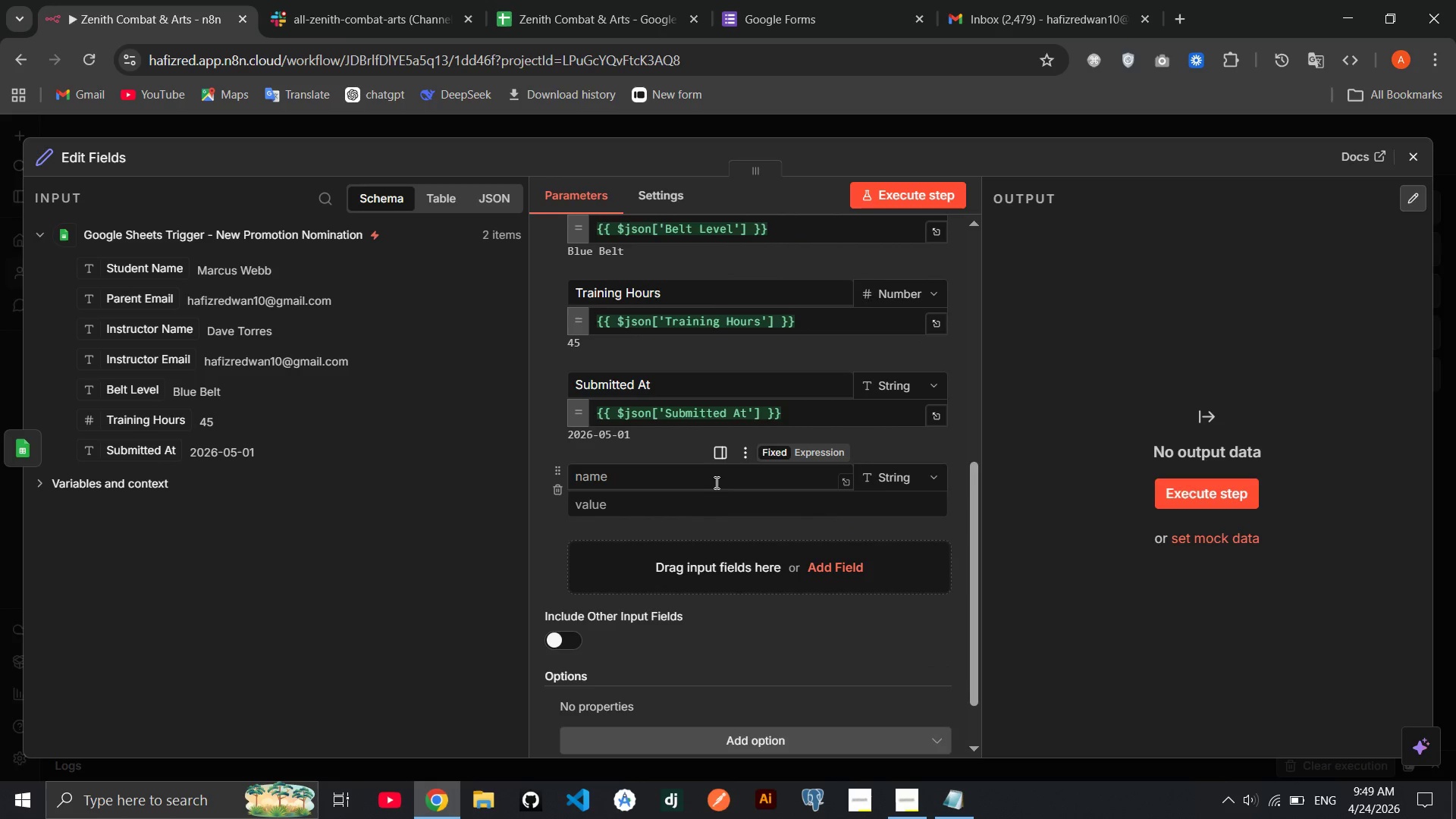 
left_click([714, 482])
 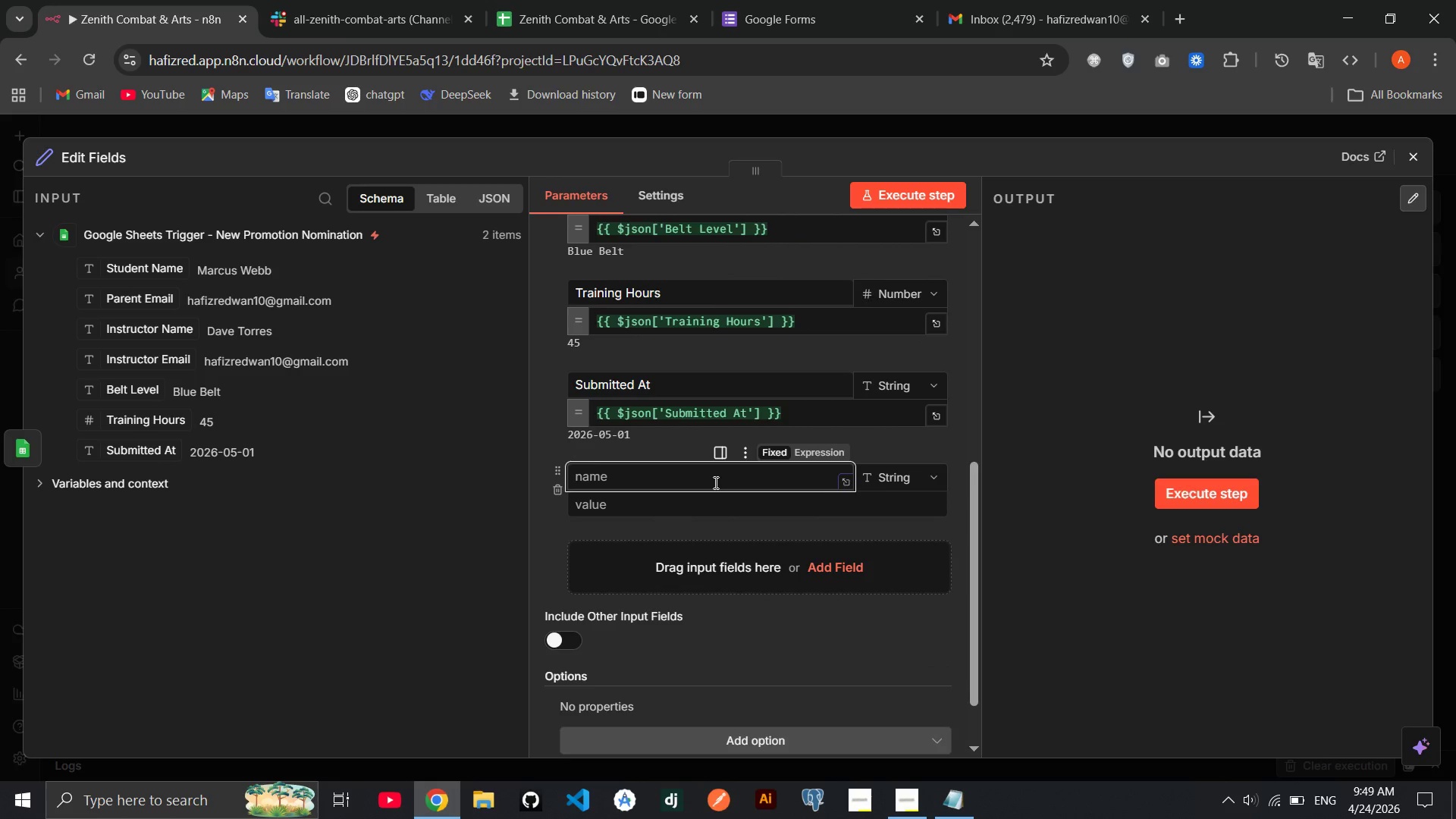 
type(nominatin_id)
 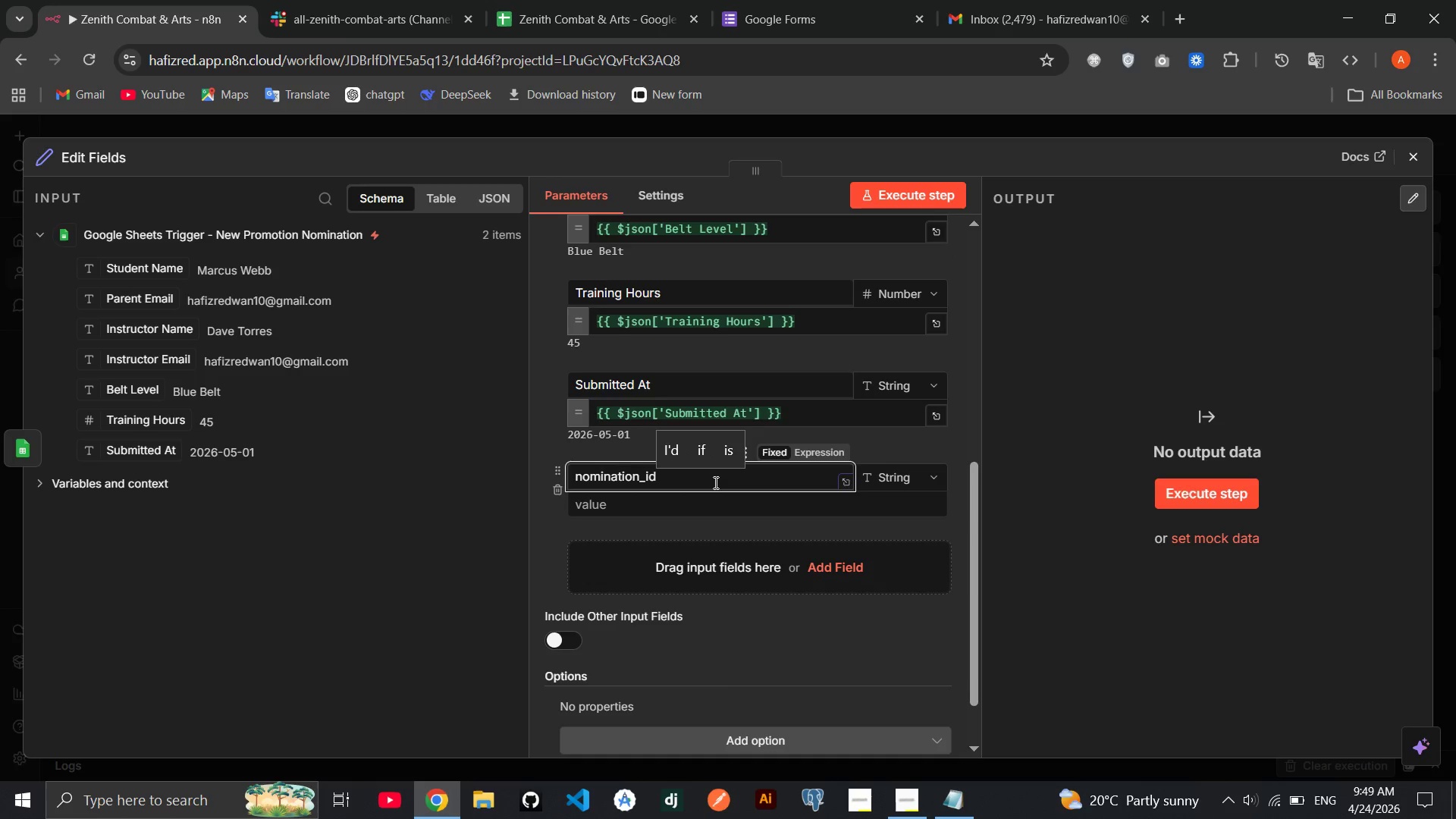 
key(CapsLock)
 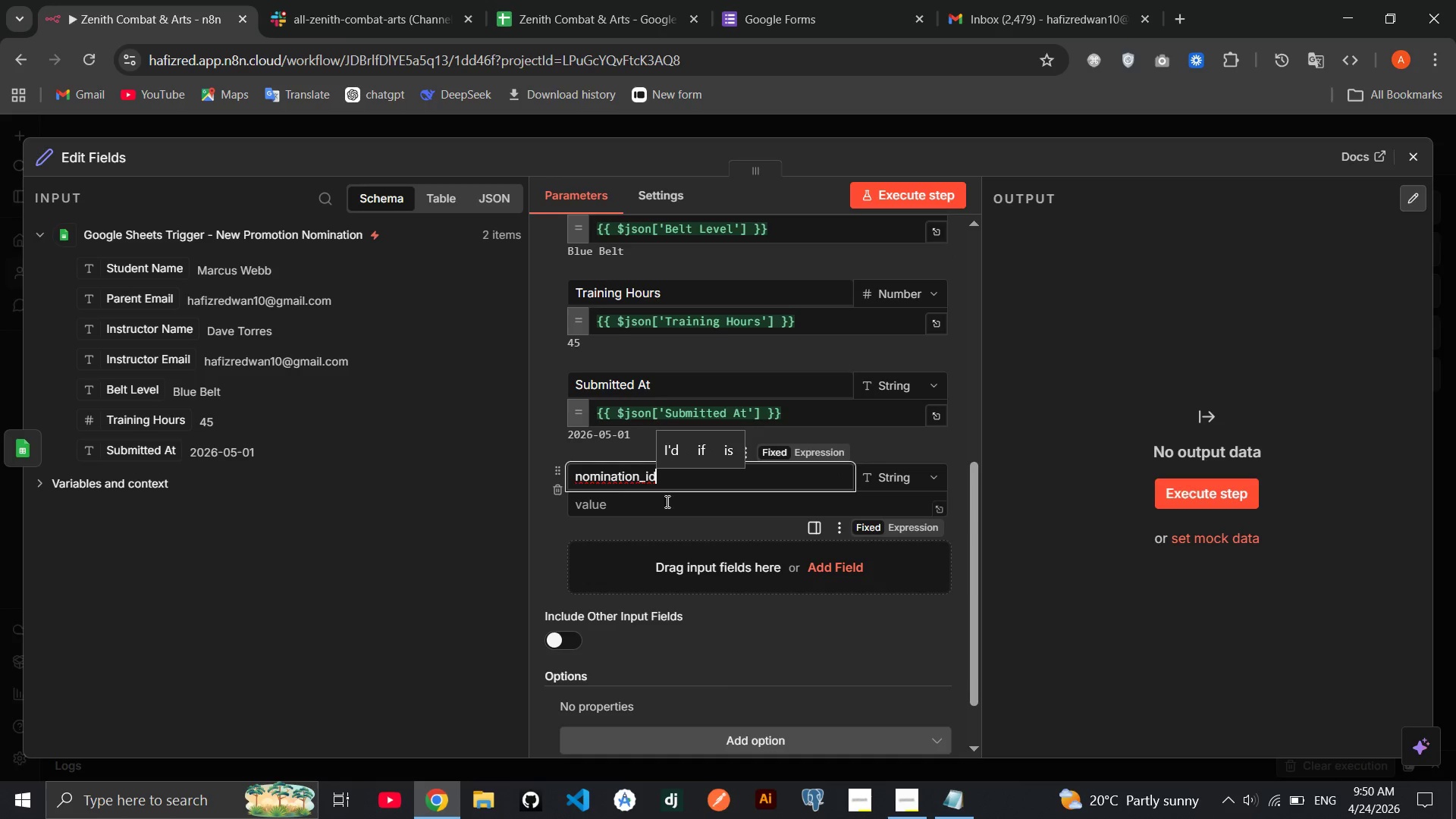 
left_click([601, 504])
 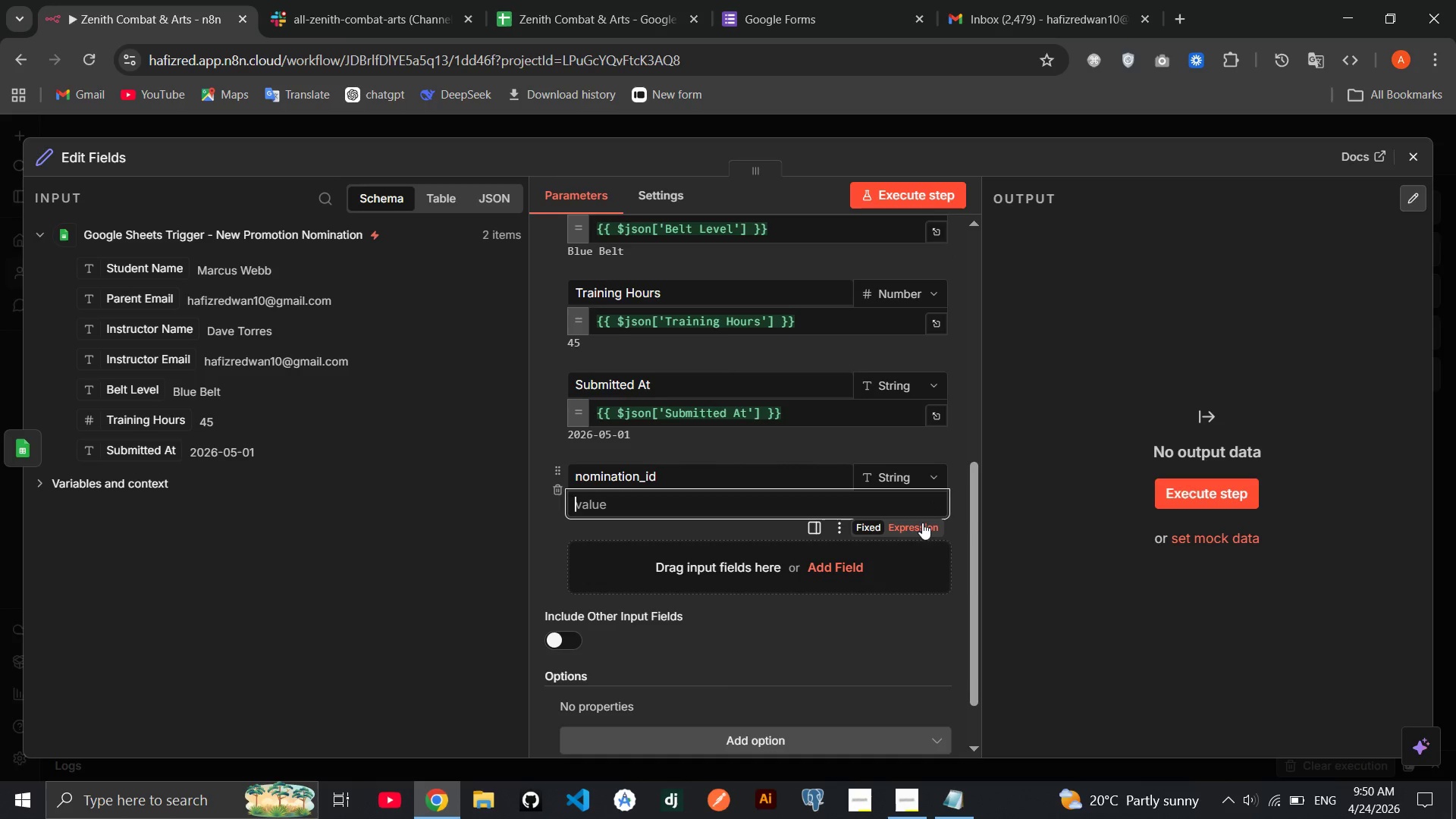 
left_click([922, 522])
 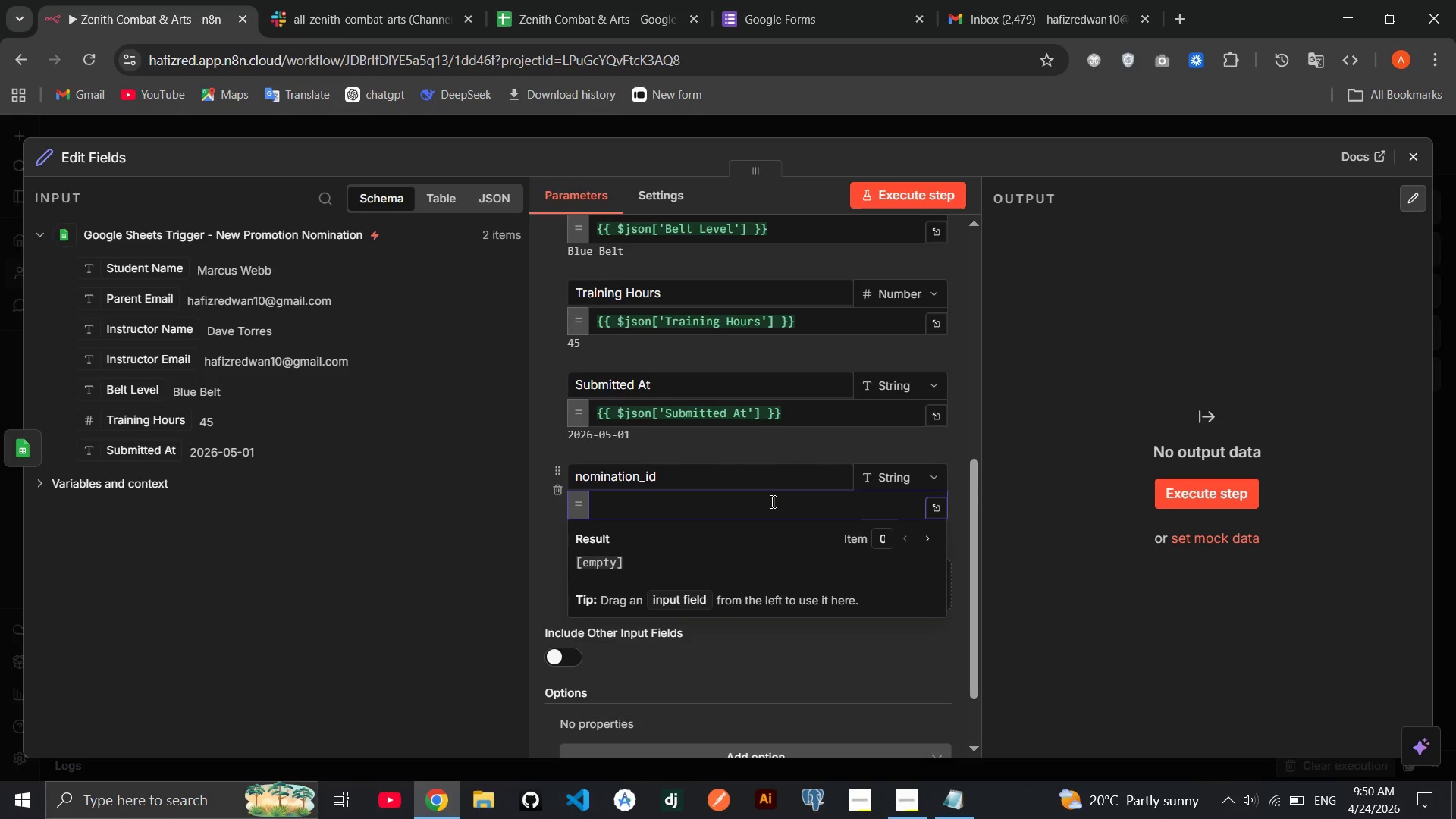 
left_click([771, 501])
 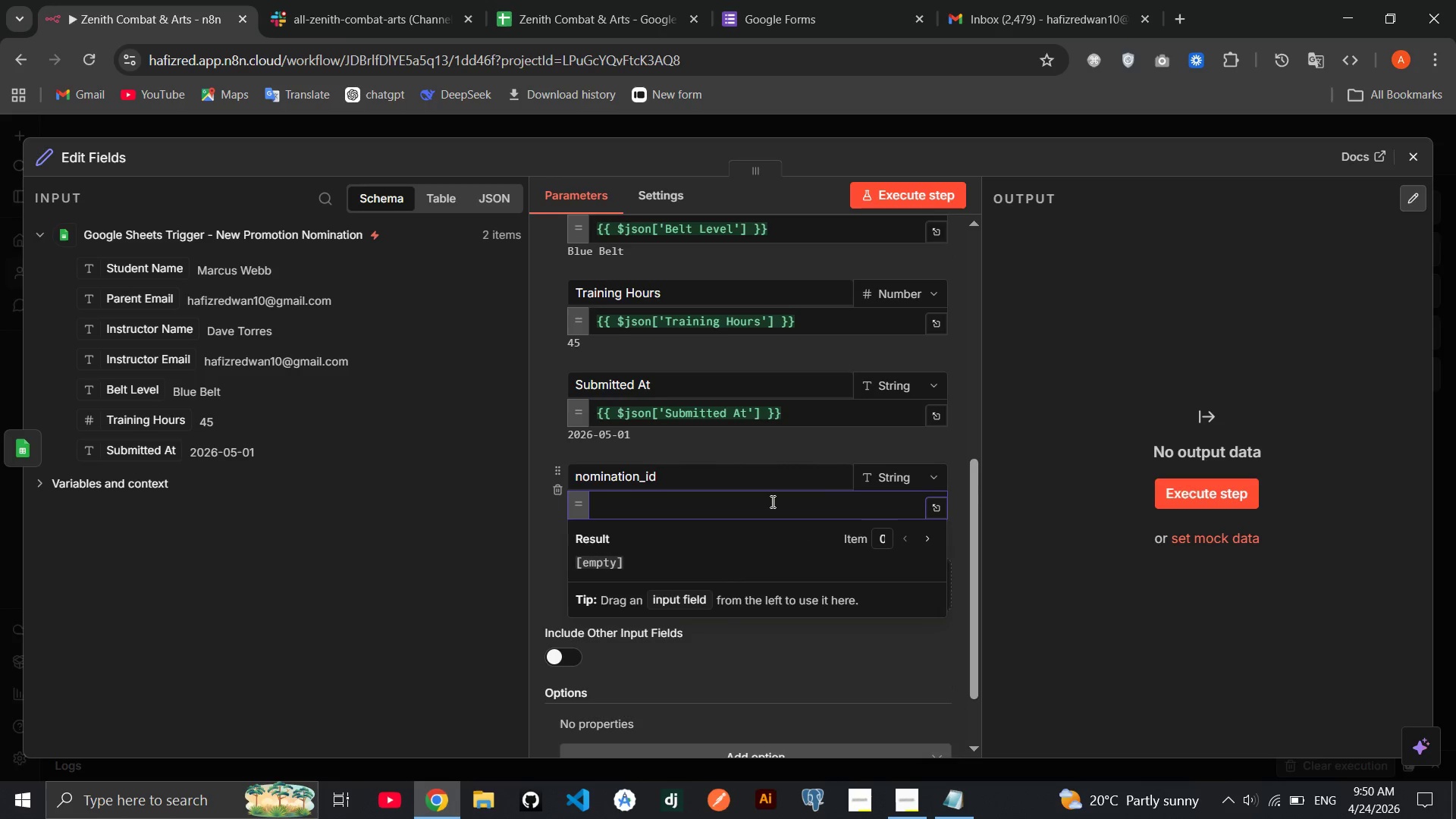 
type(ZCA-)
 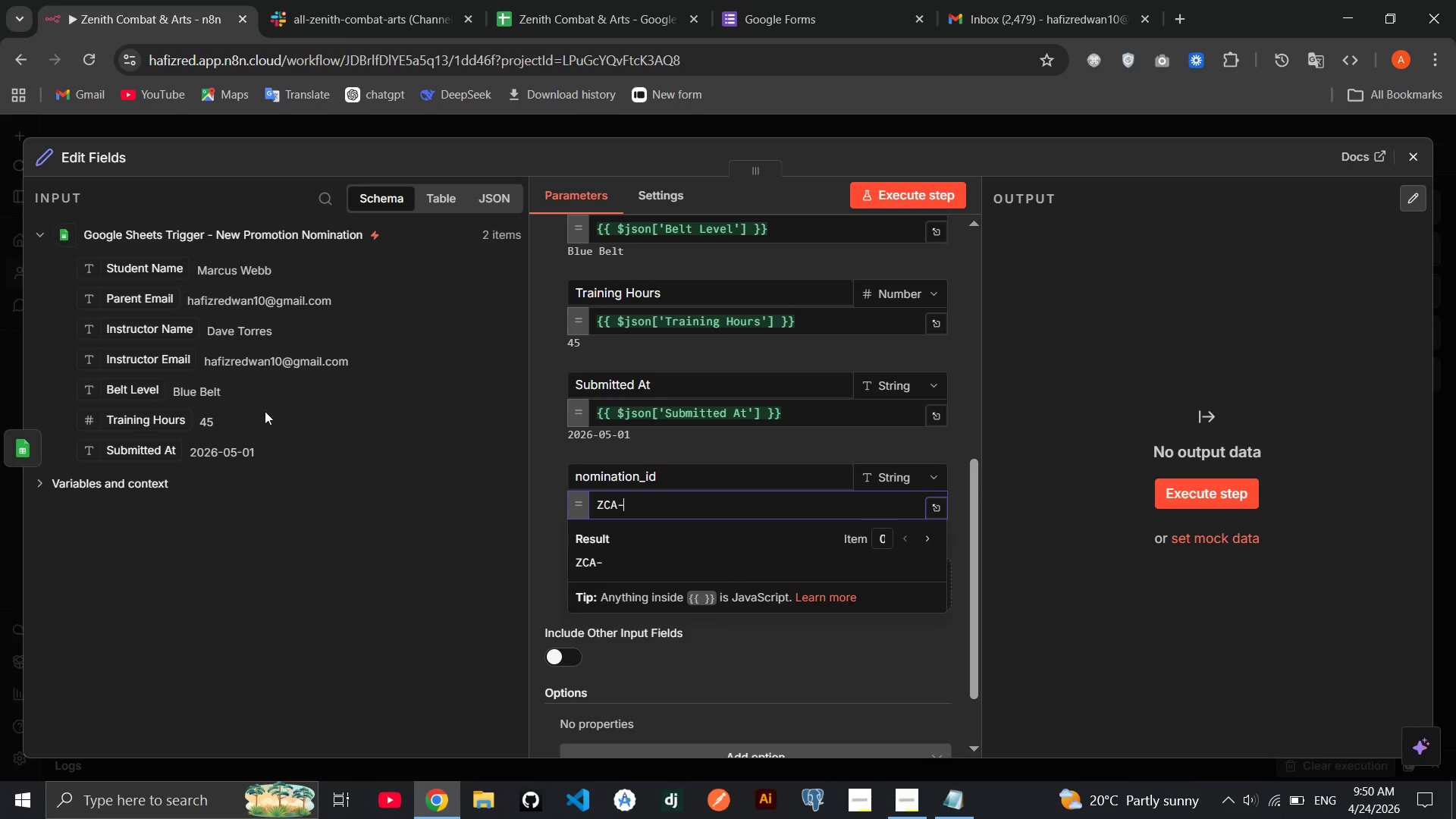 
left_click([146, 475])
 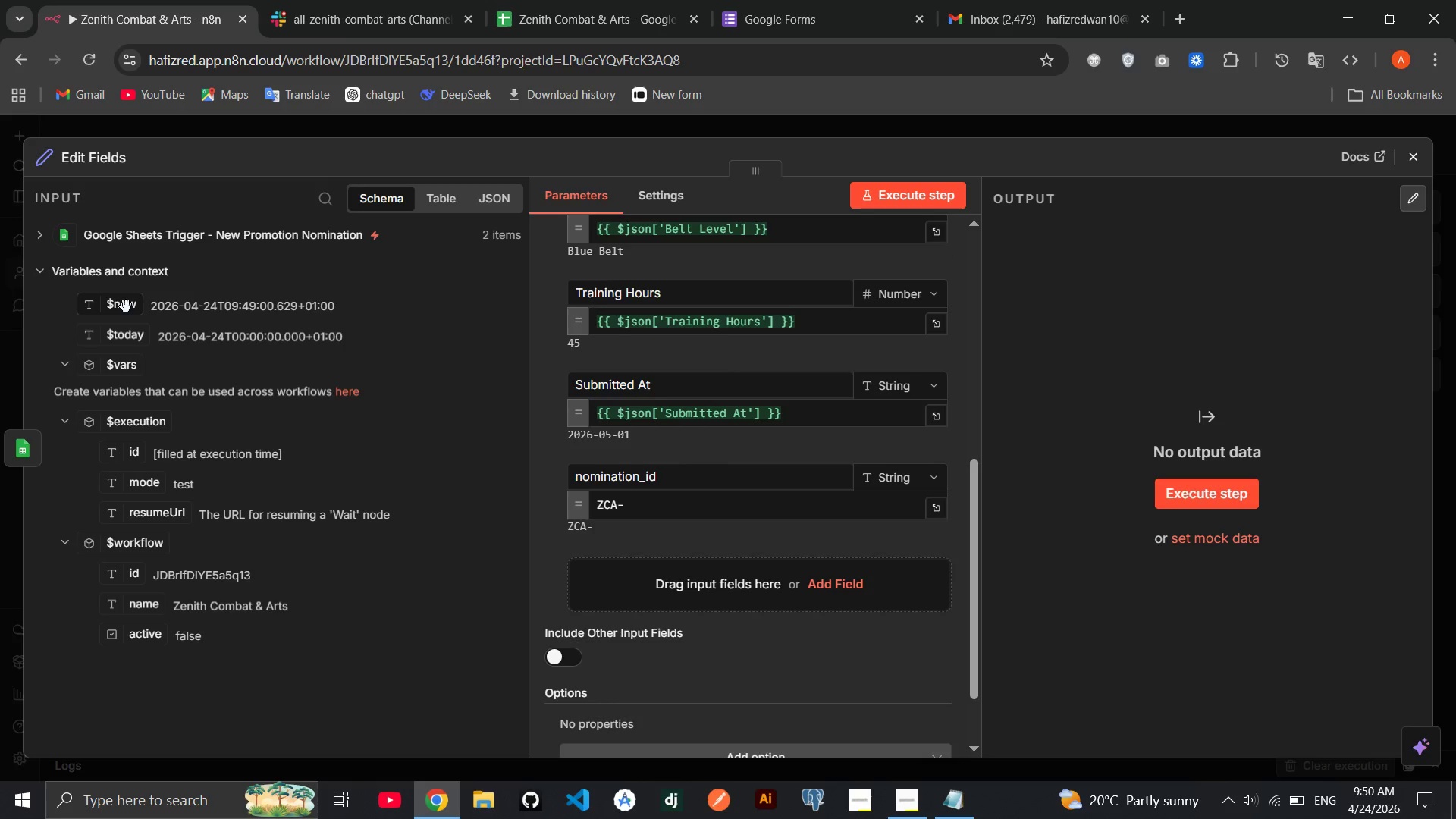 
left_click_drag(start_coordinate=[126, 306], to_coordinate=[654, 513])
 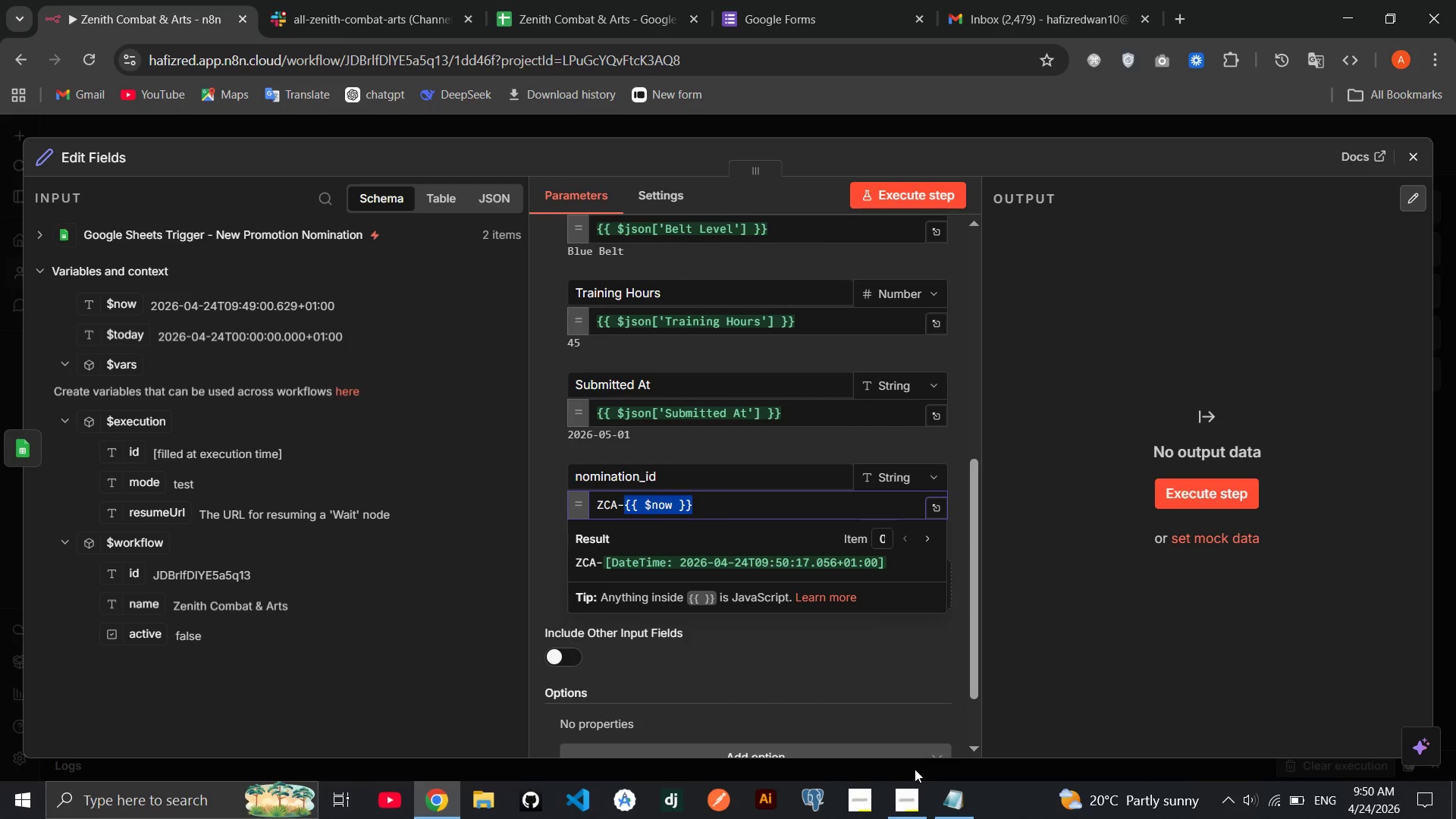 
mouse_move([894, 767])
 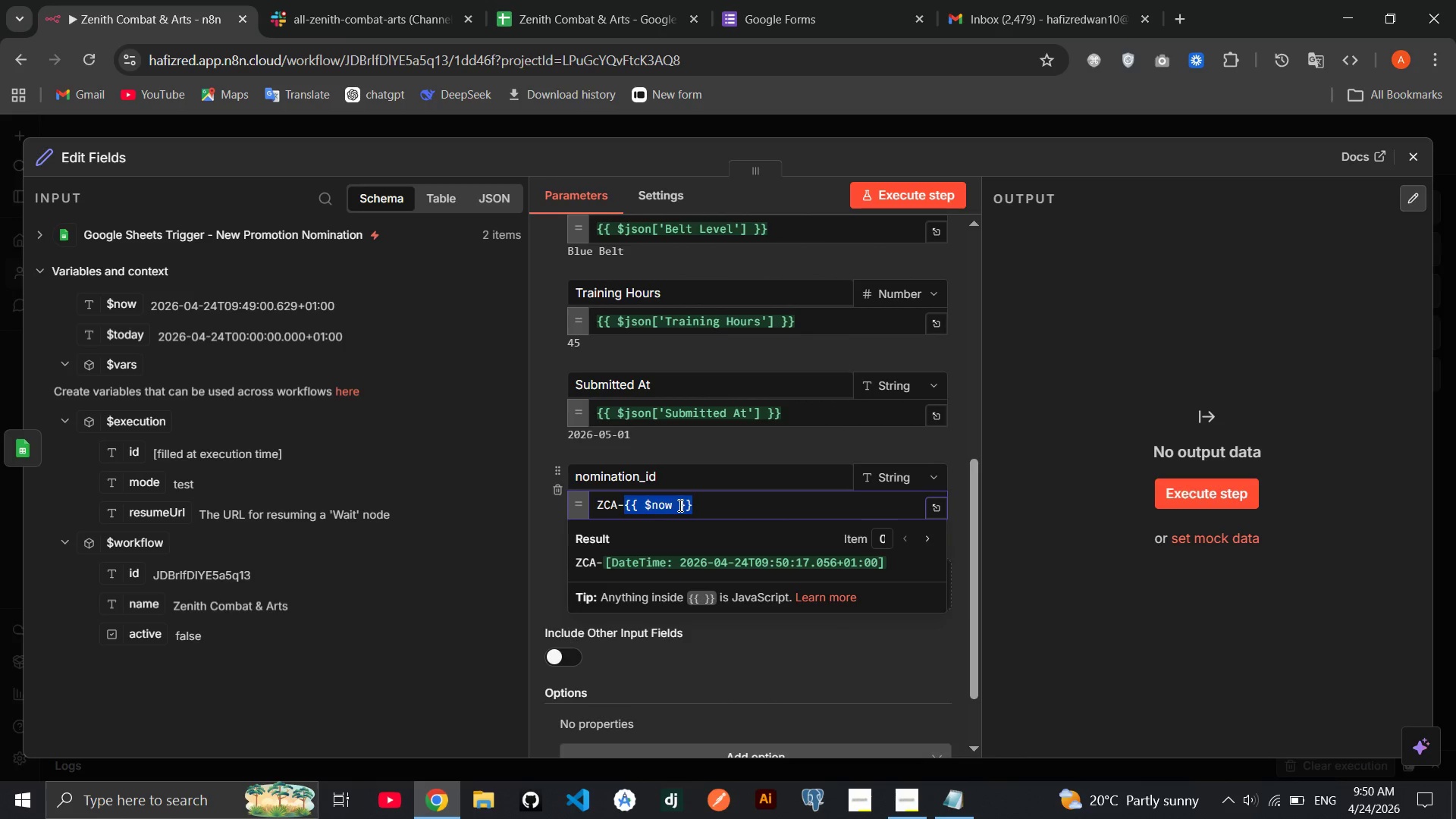 
left_click([677, 505])
 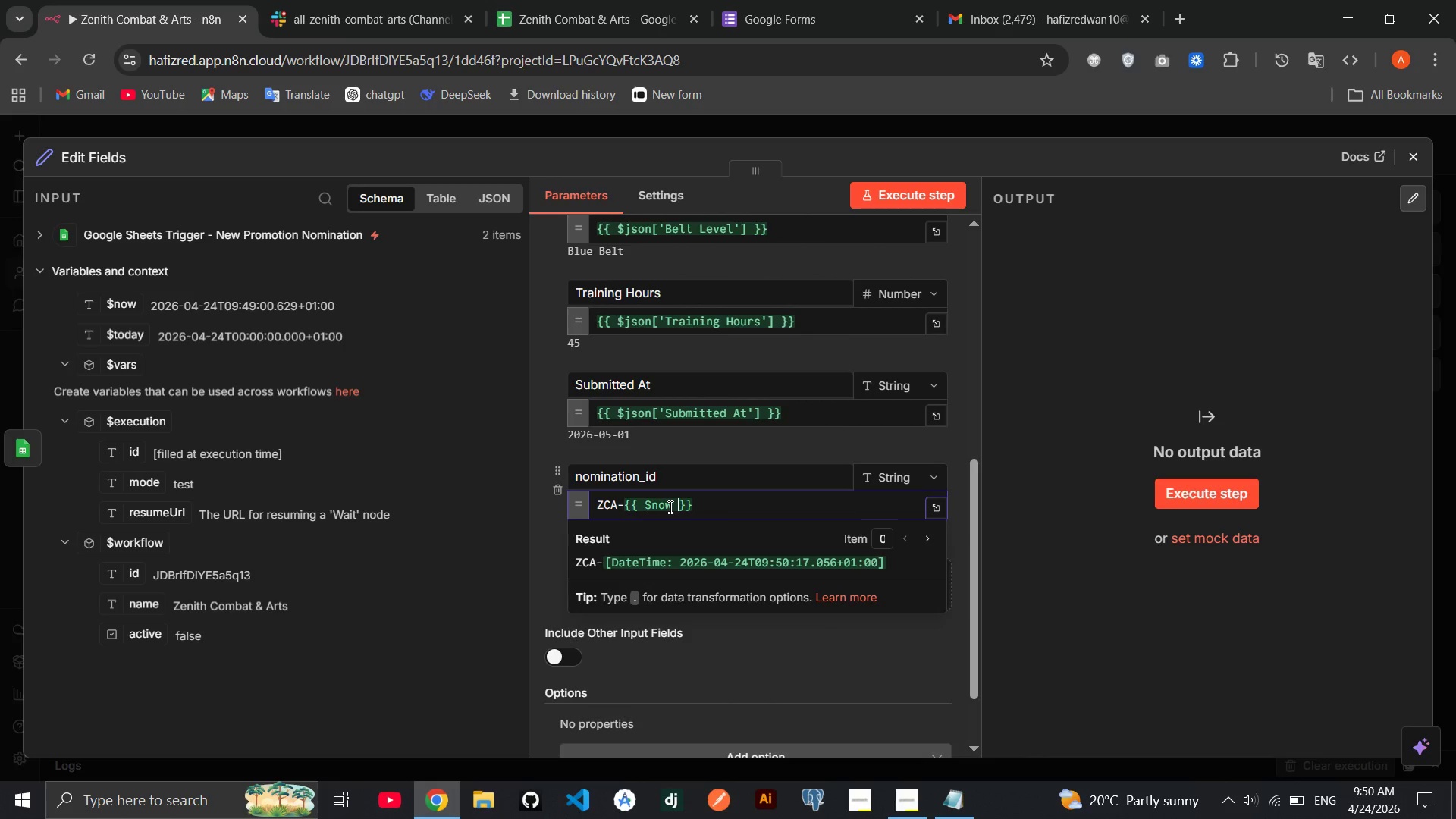 
key(ArrowLeft)
 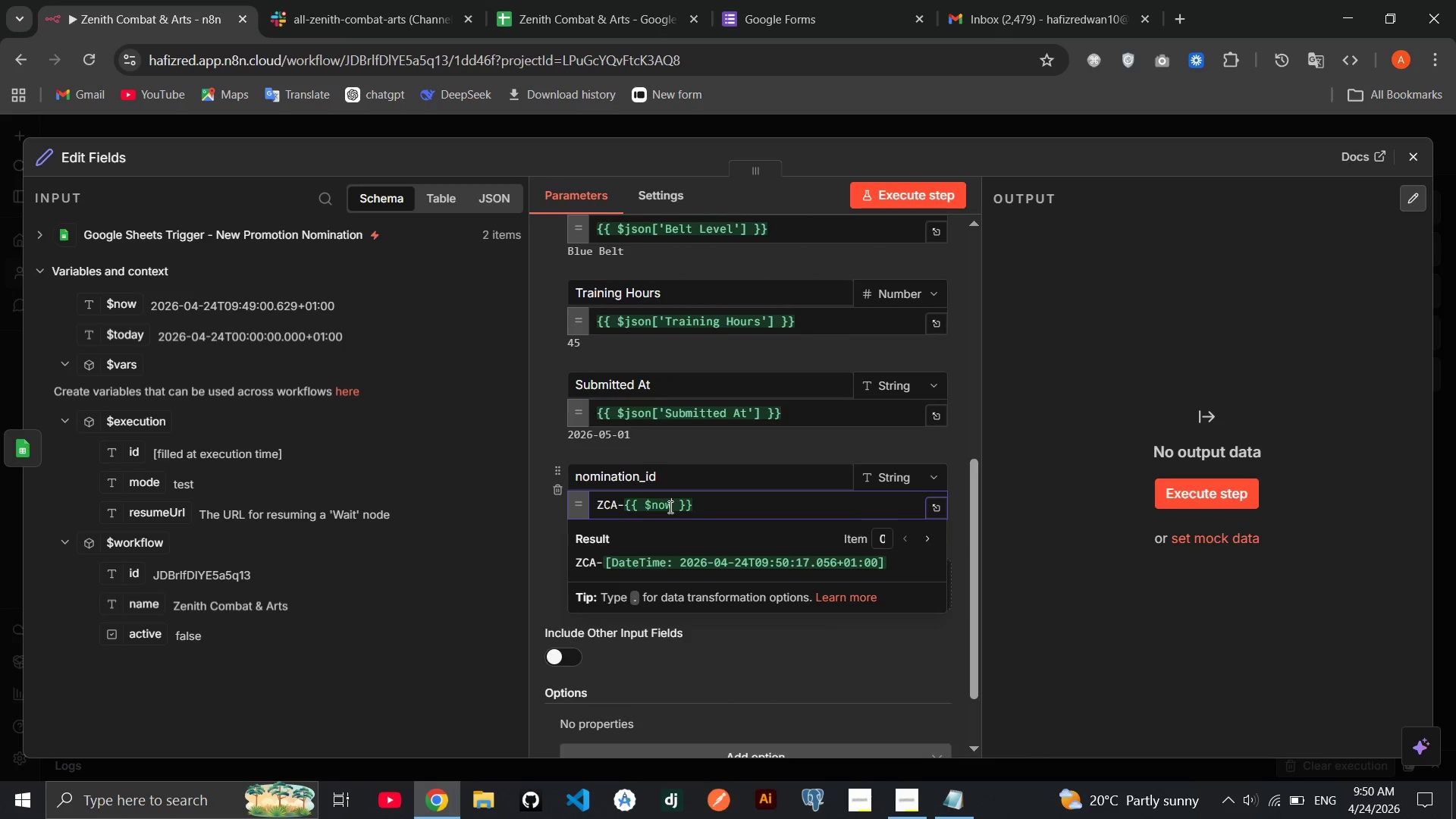 
type(.toFormat('yyymm)
 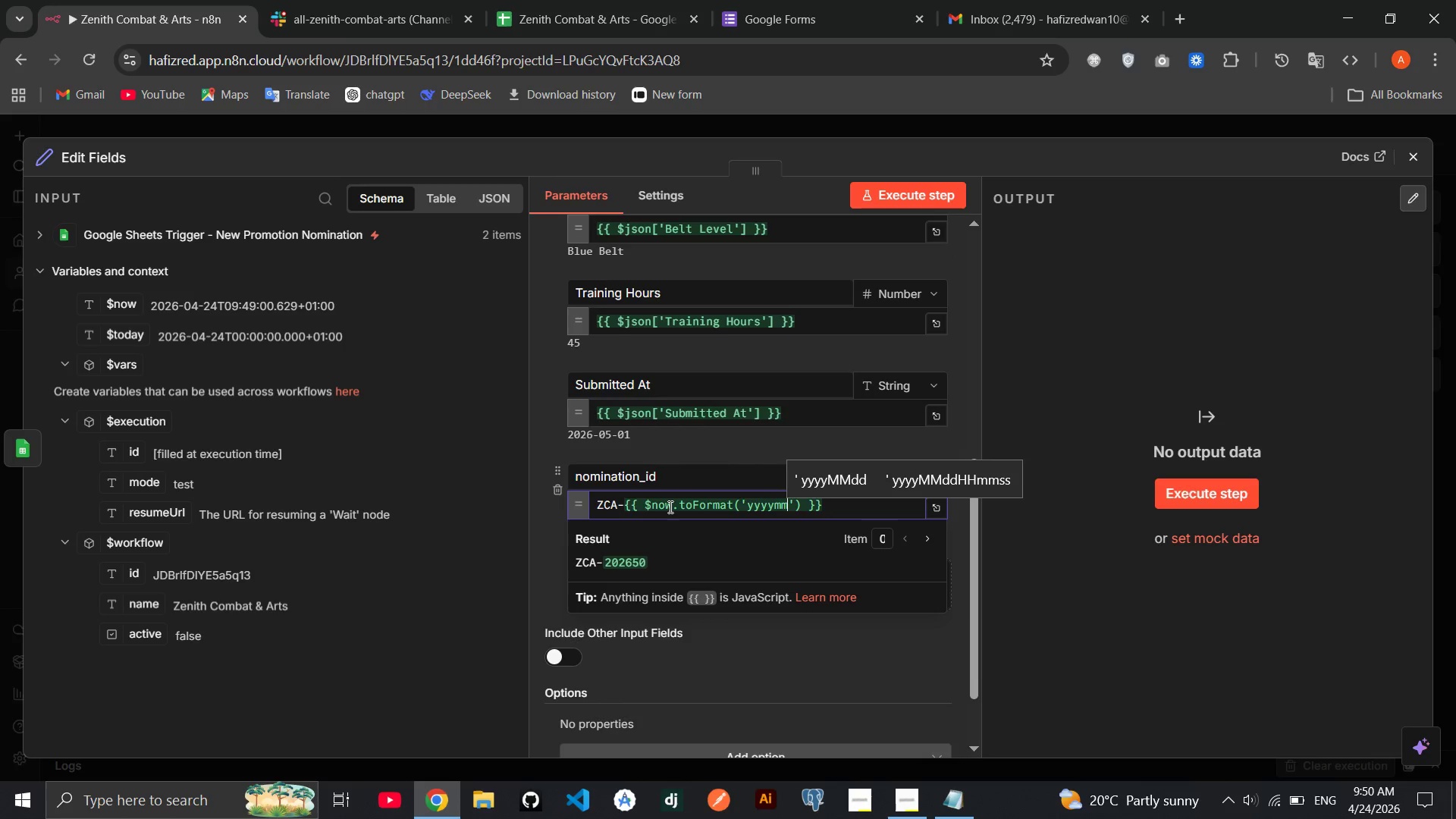 
type(dd)
 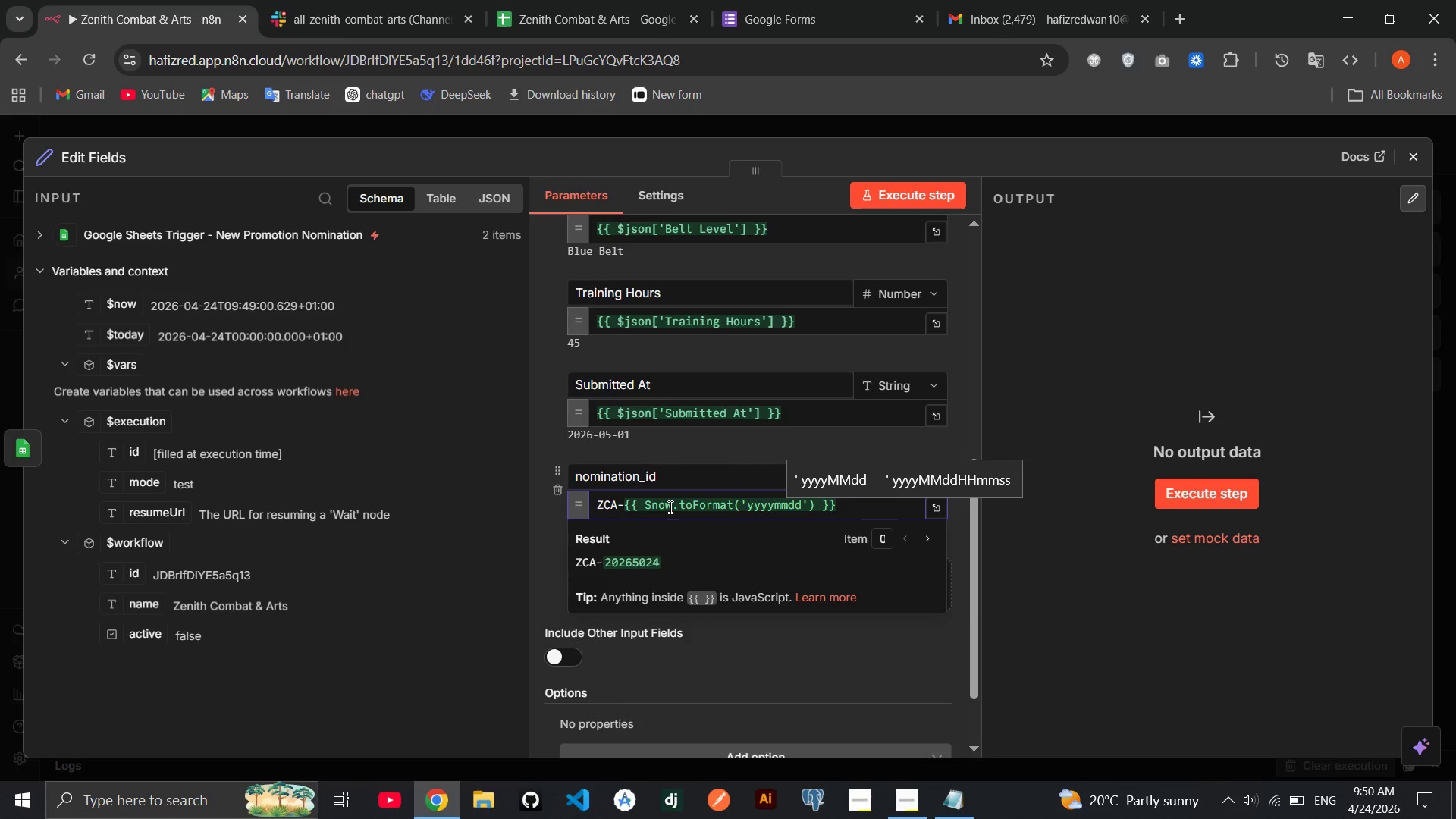 
key(ArrowRight)
 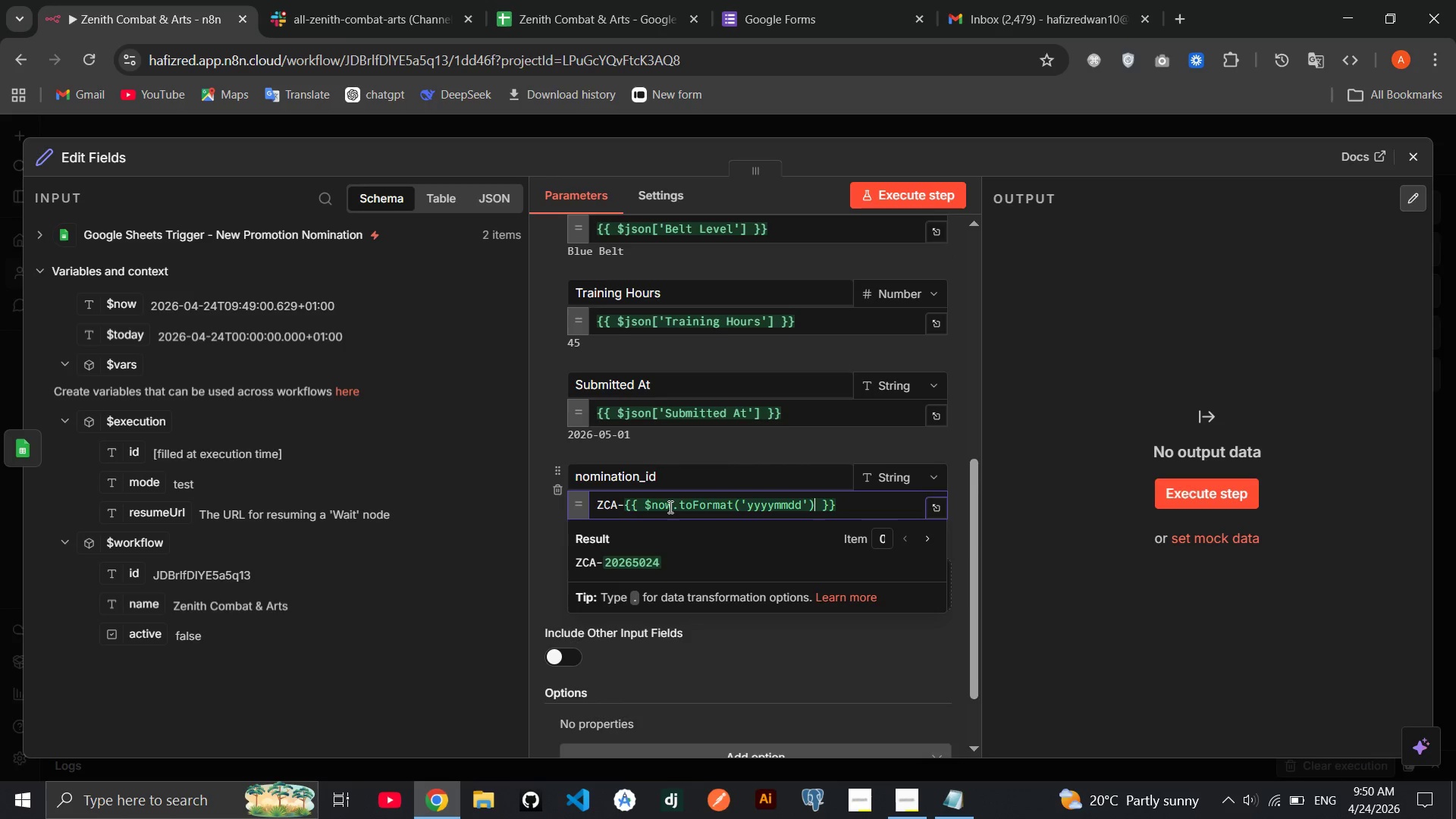 
key(ArrowRight)
 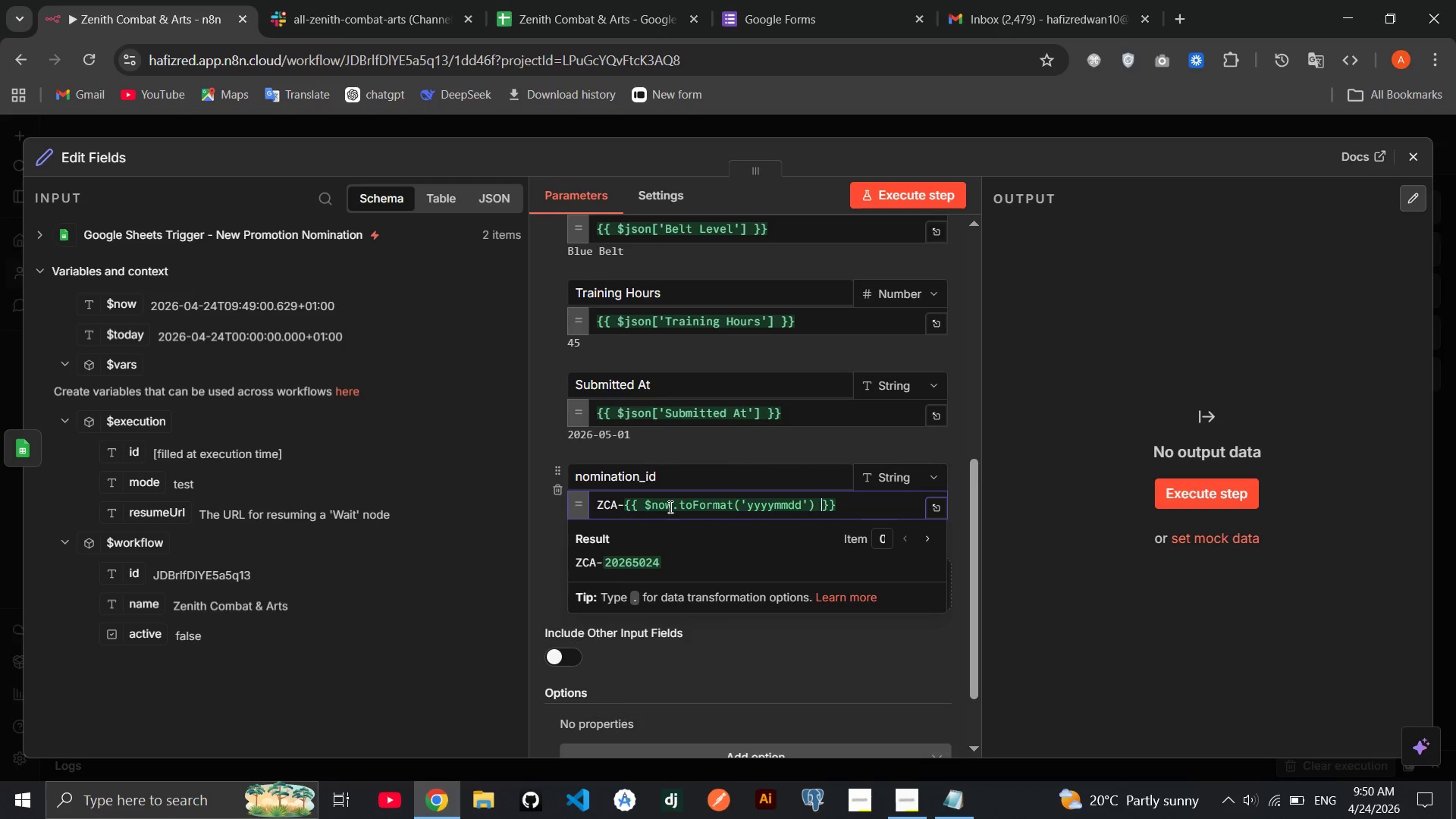 
key(ArrowRight)
 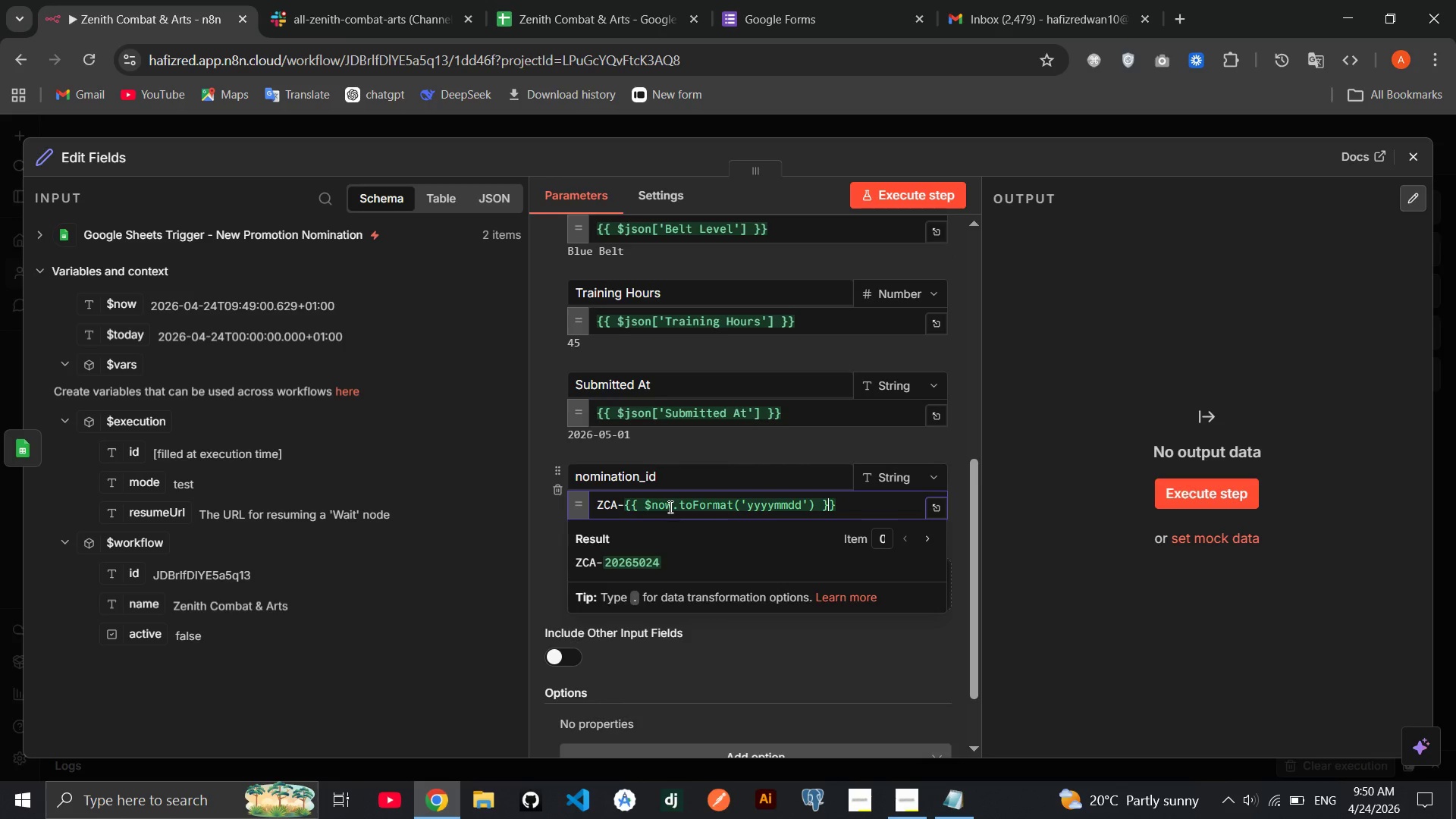 
key(ArrowRight)
 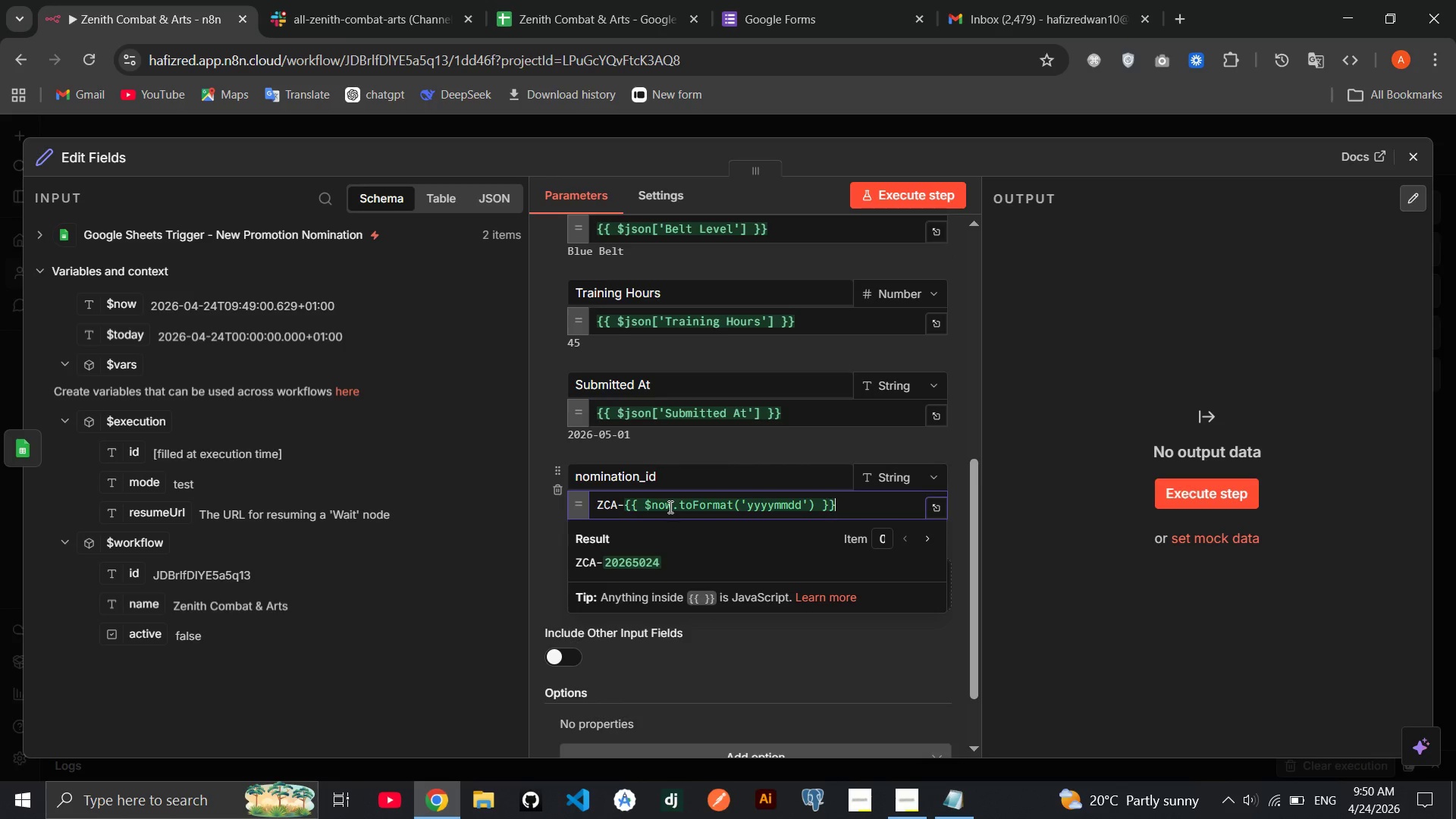 
key(ArrowRight)
 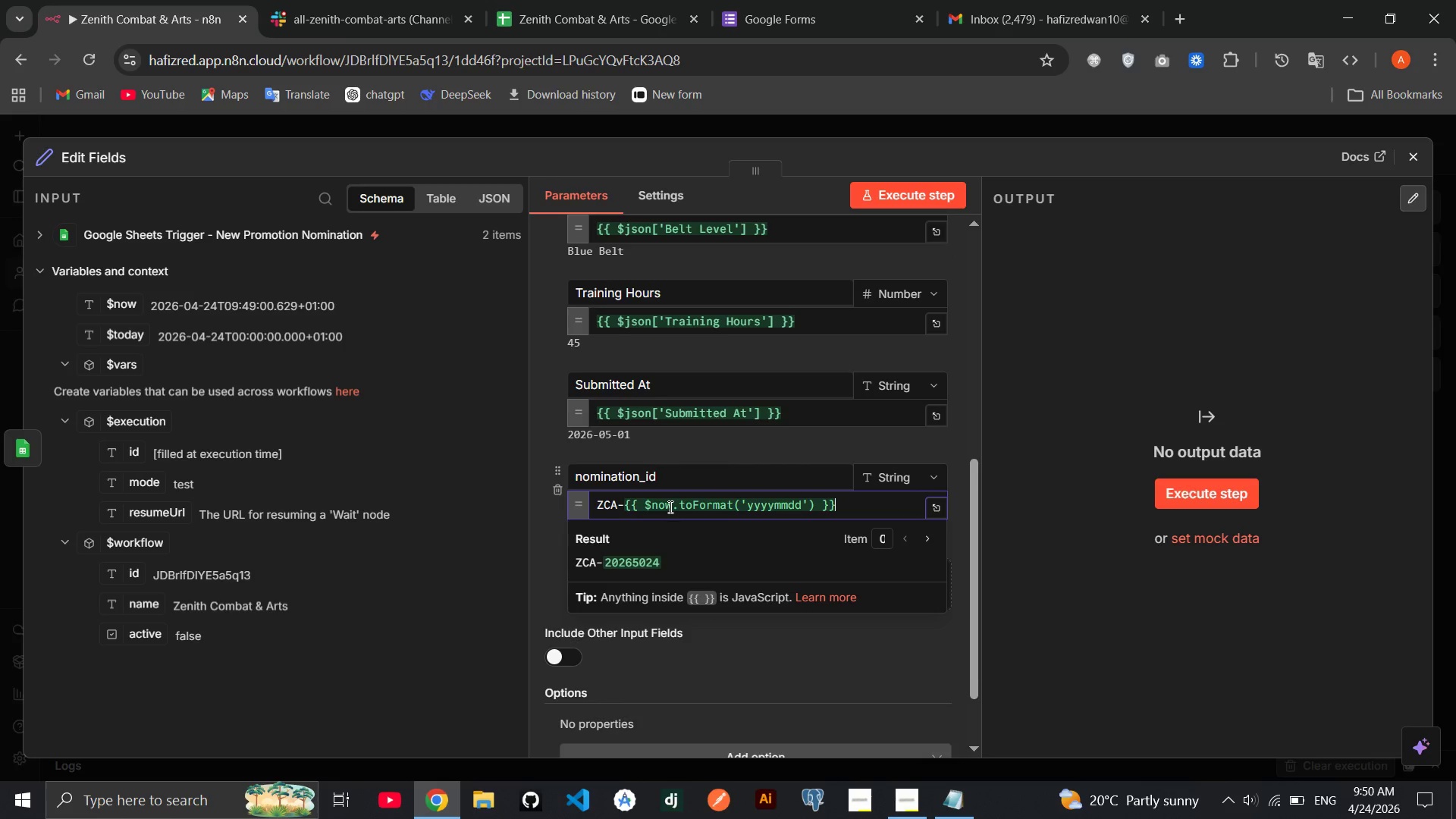 
type(-{{Math.floor(Math)
 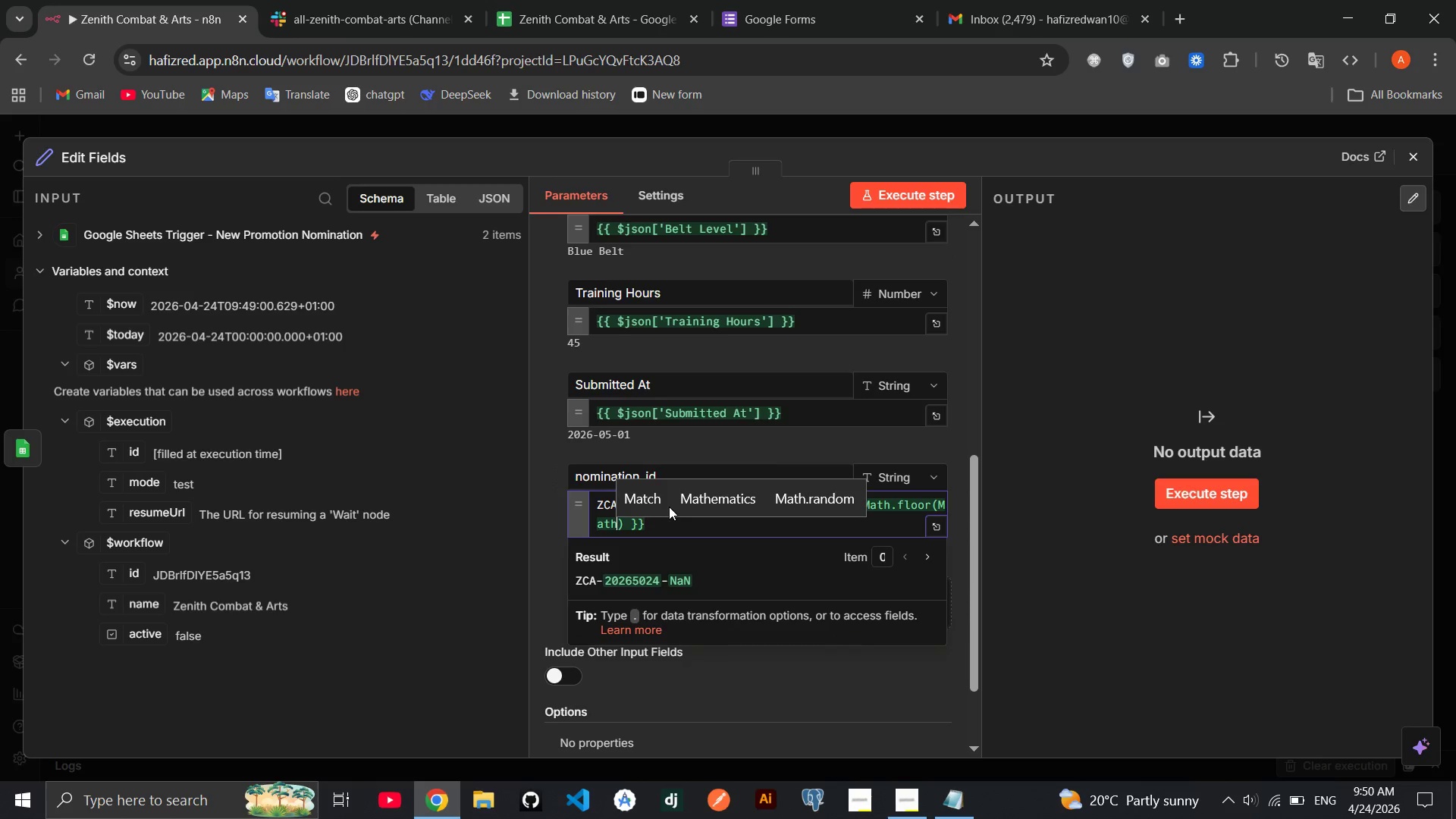 
type(.randm)
 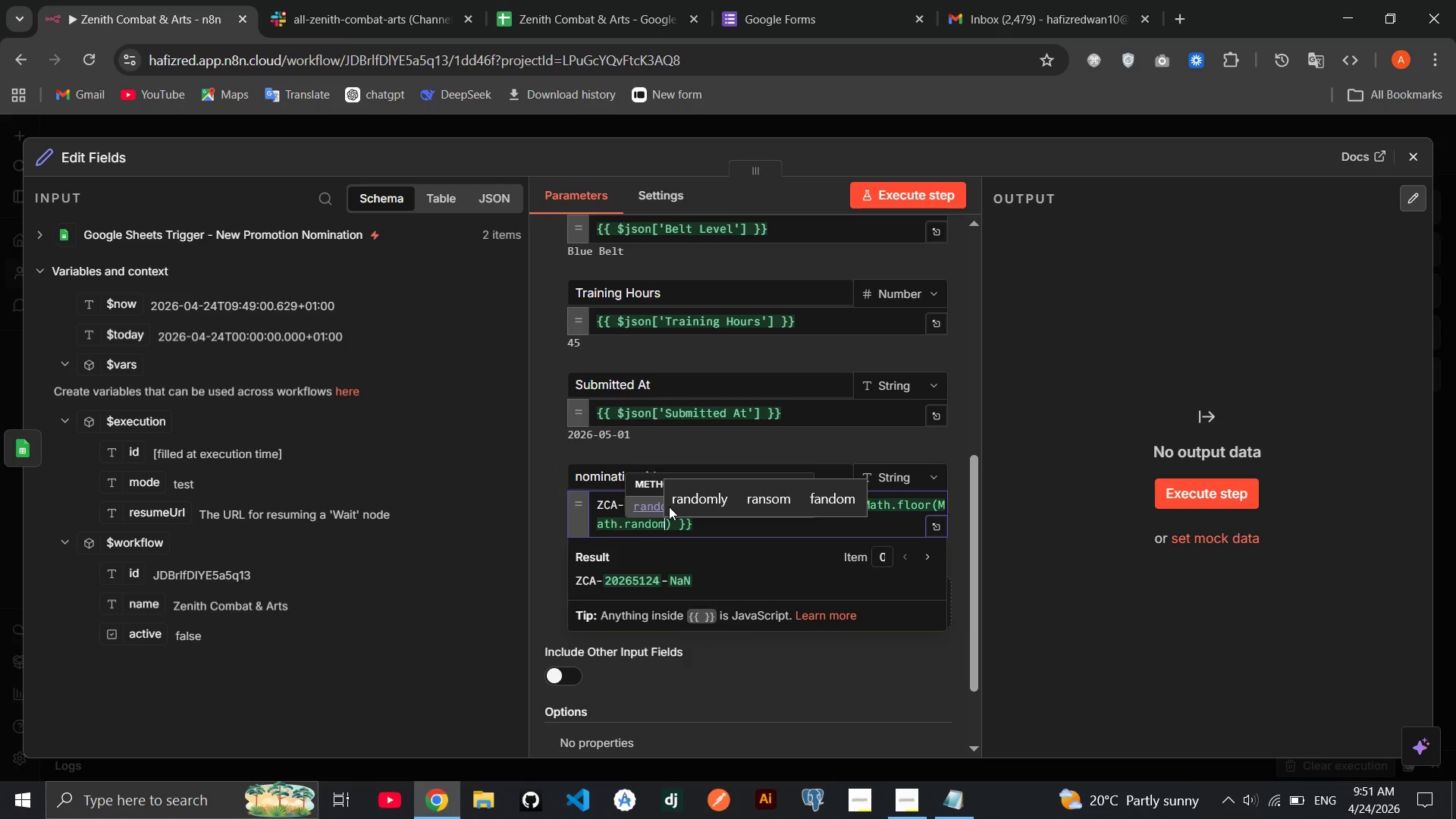 
hold_key(key=O, duration=0.39)
 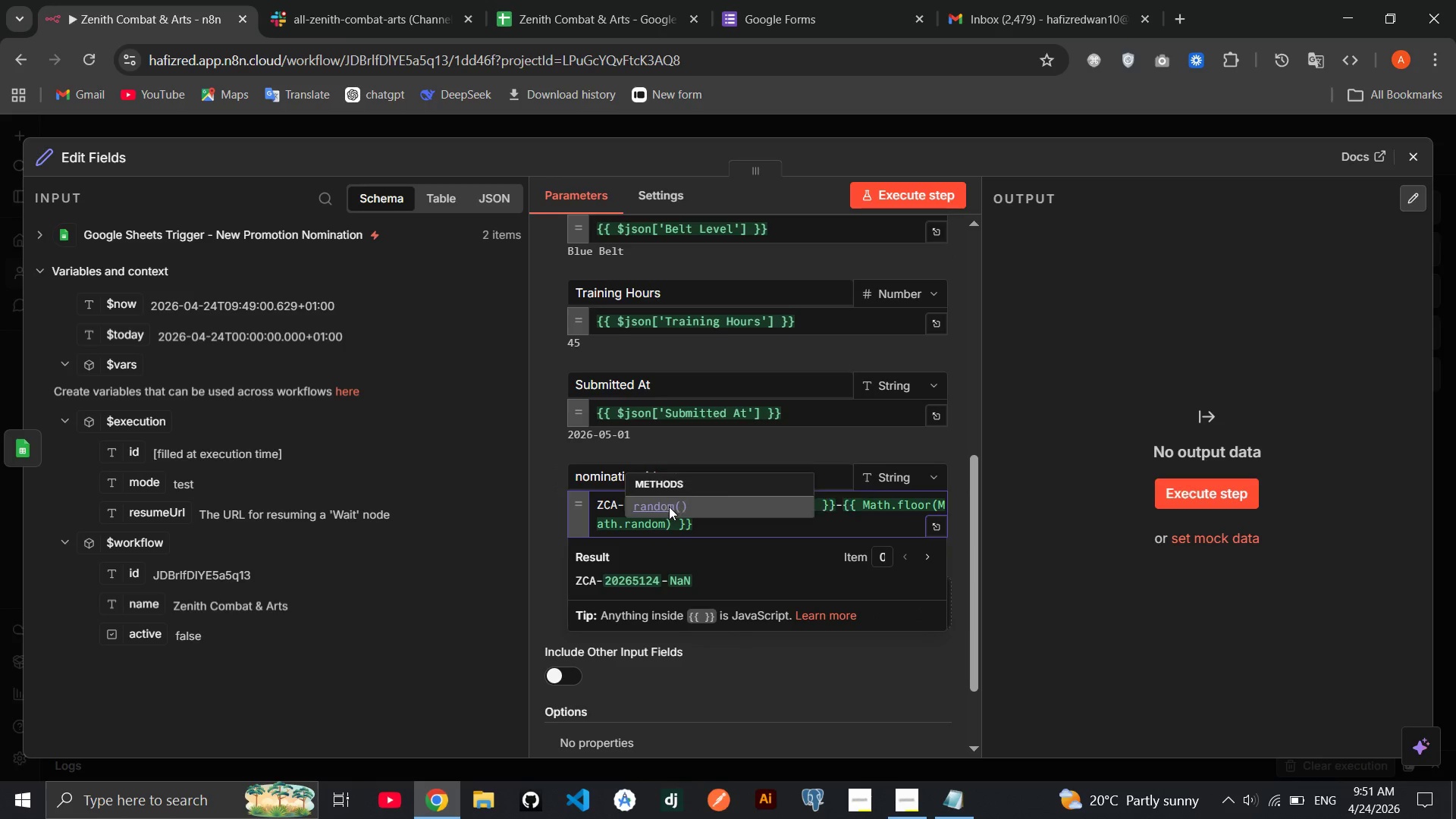 
key(Enter)
 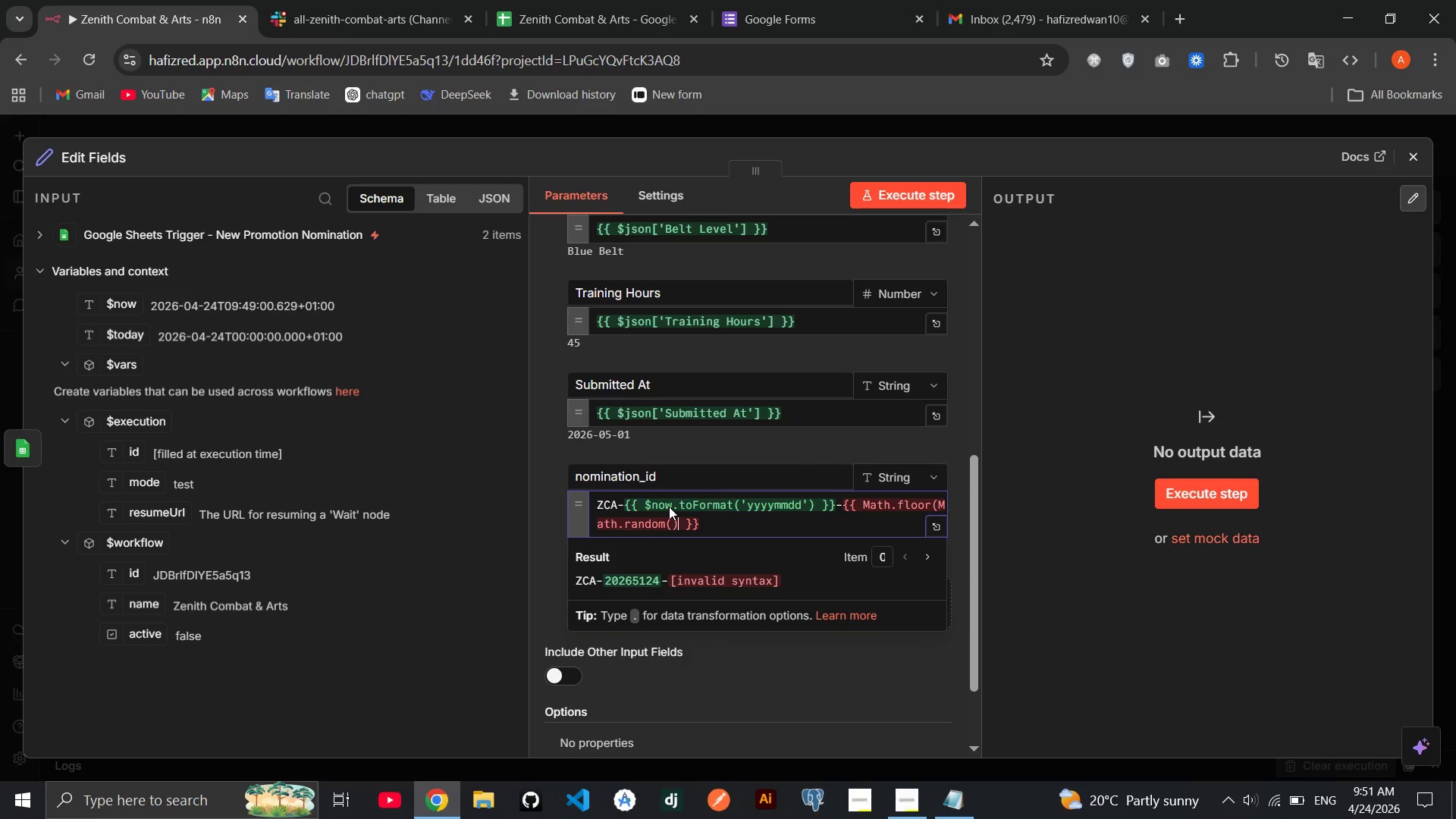 
key(ArrowLeft)
 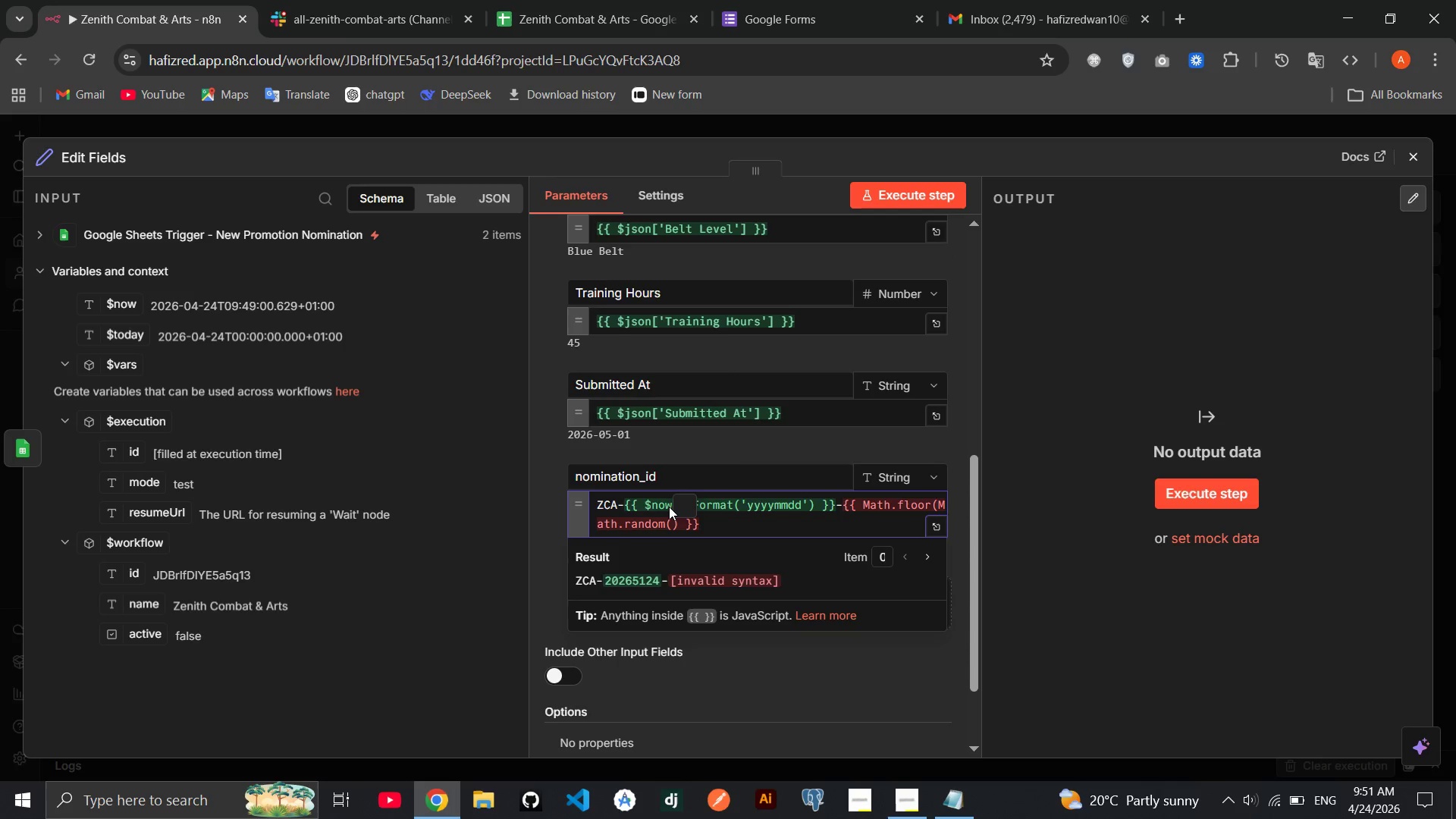 
key(ArrowRight)
 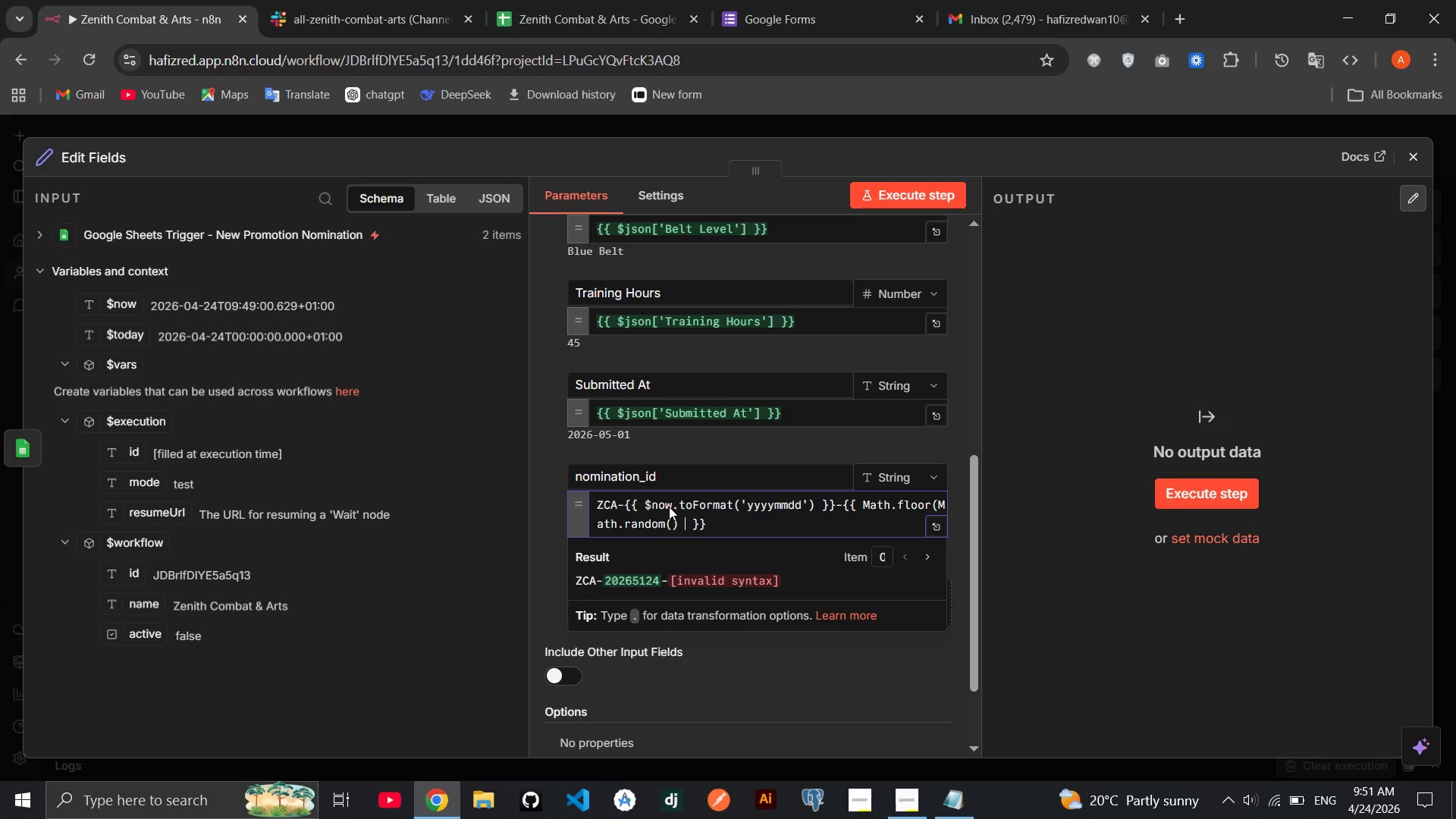 
type( *c)
key(Backspace)
type( 9000 + 1000)
 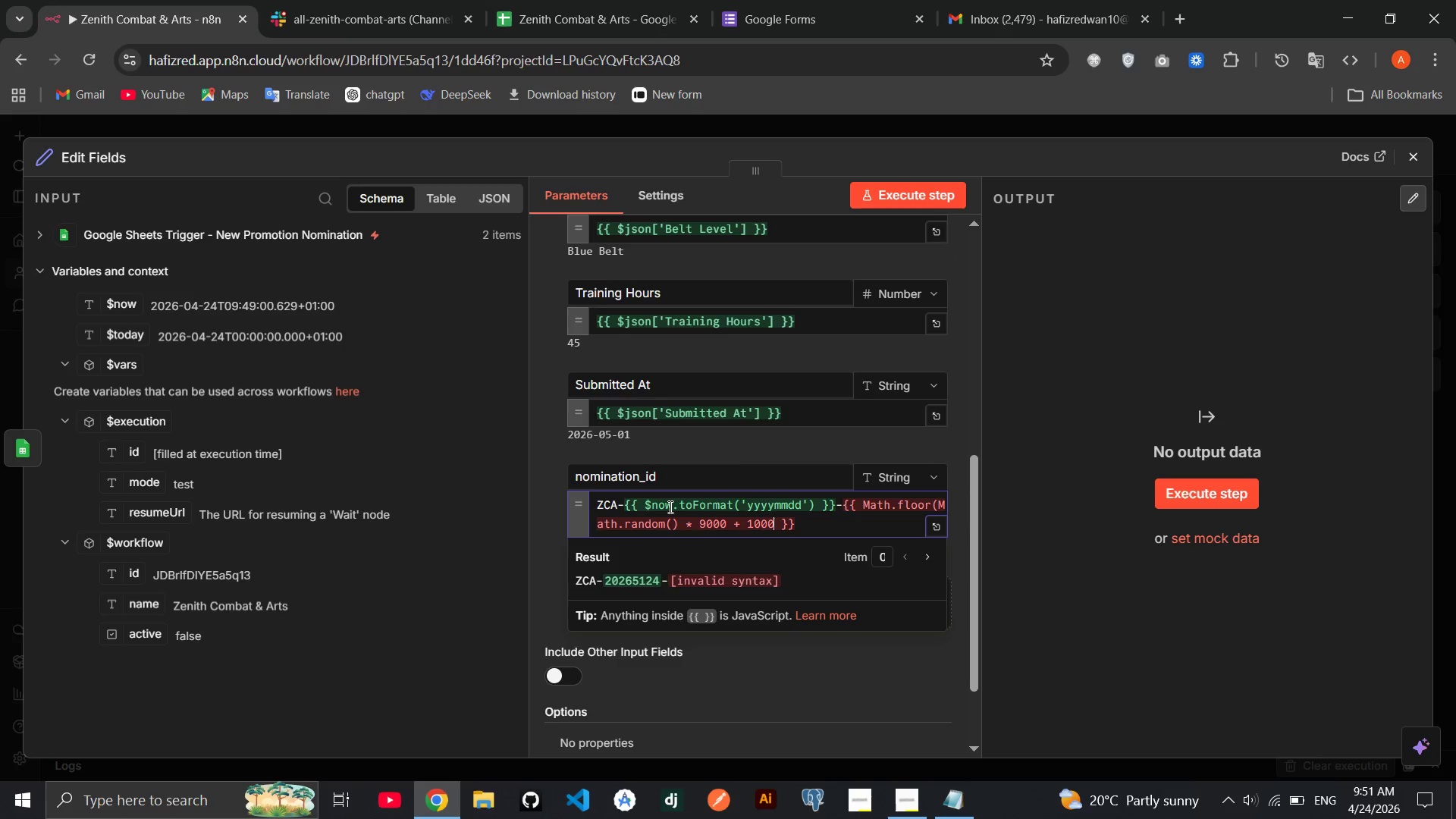 
key(ArrowRight)
 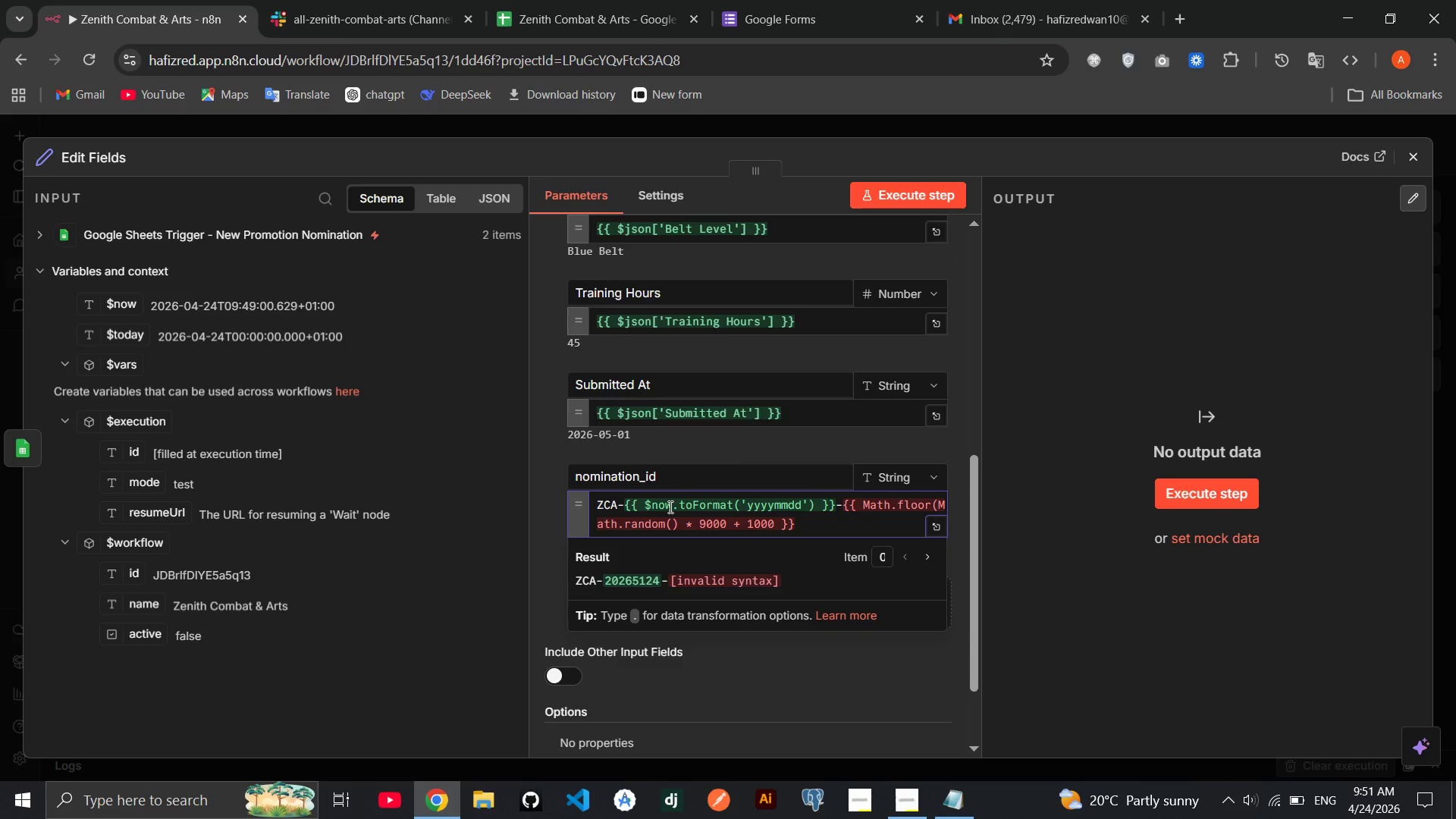 
key(ArrowLeft)
 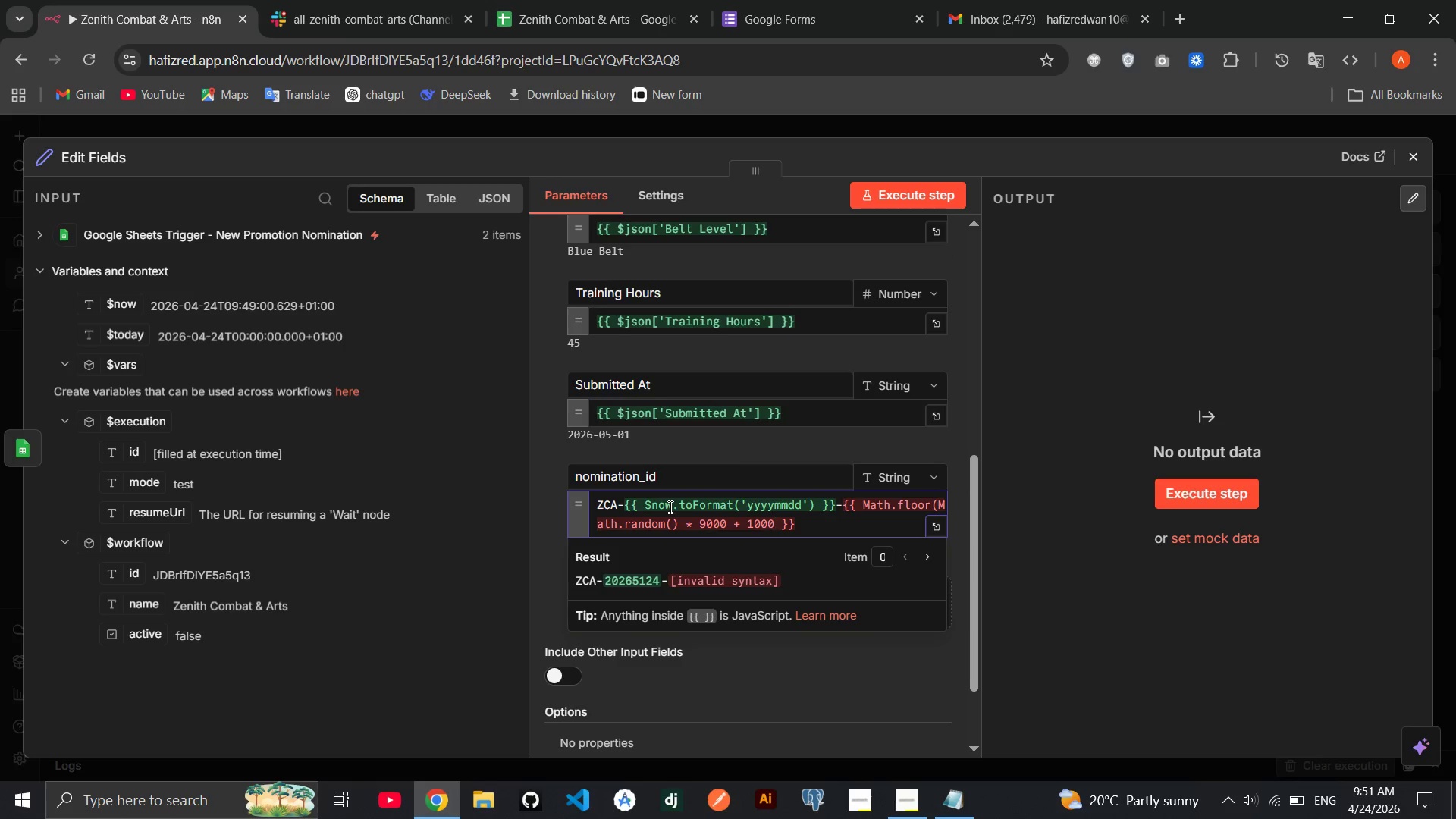 
key(Shift+0)
 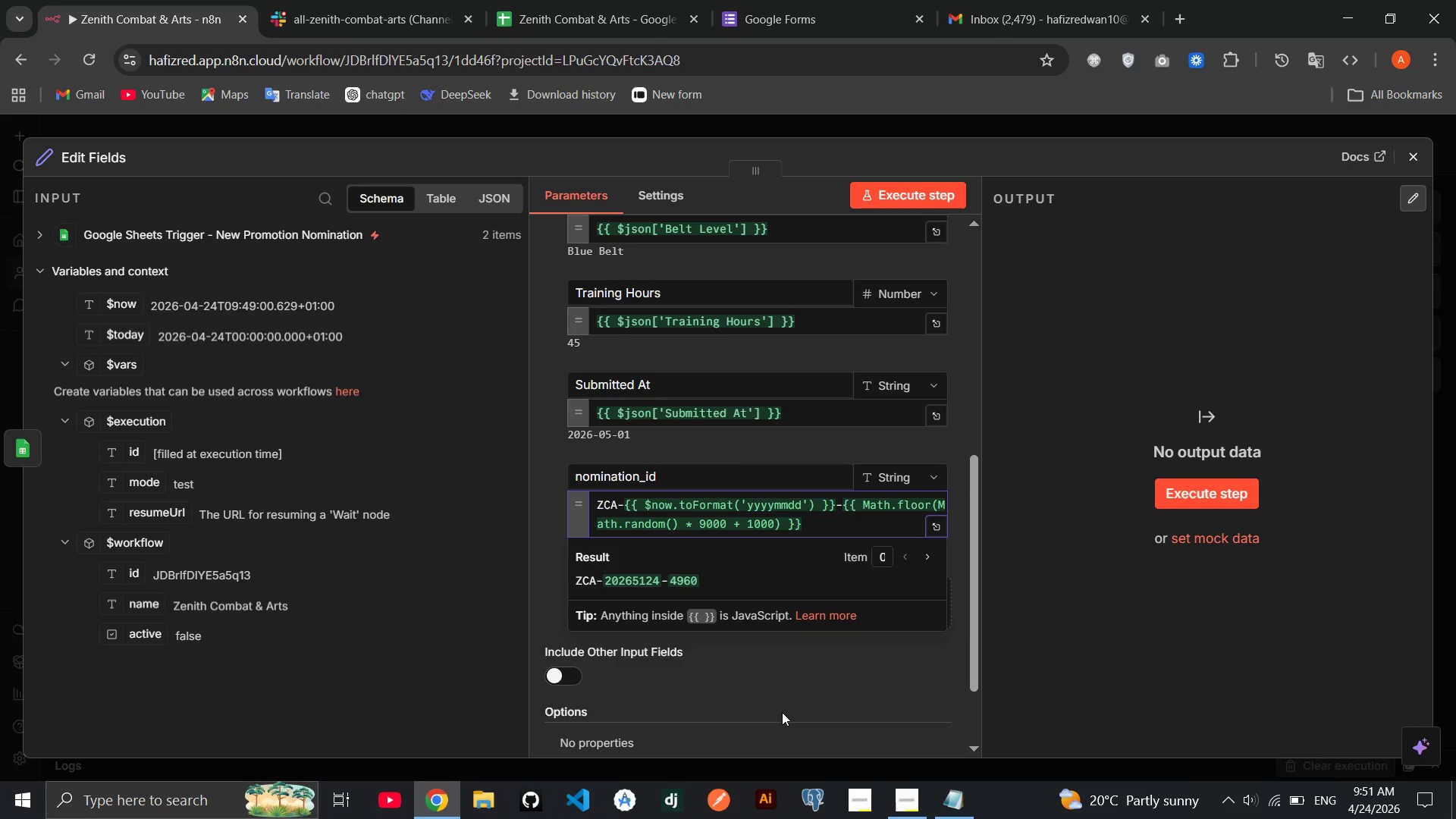 
mouse_move([891, 789])
 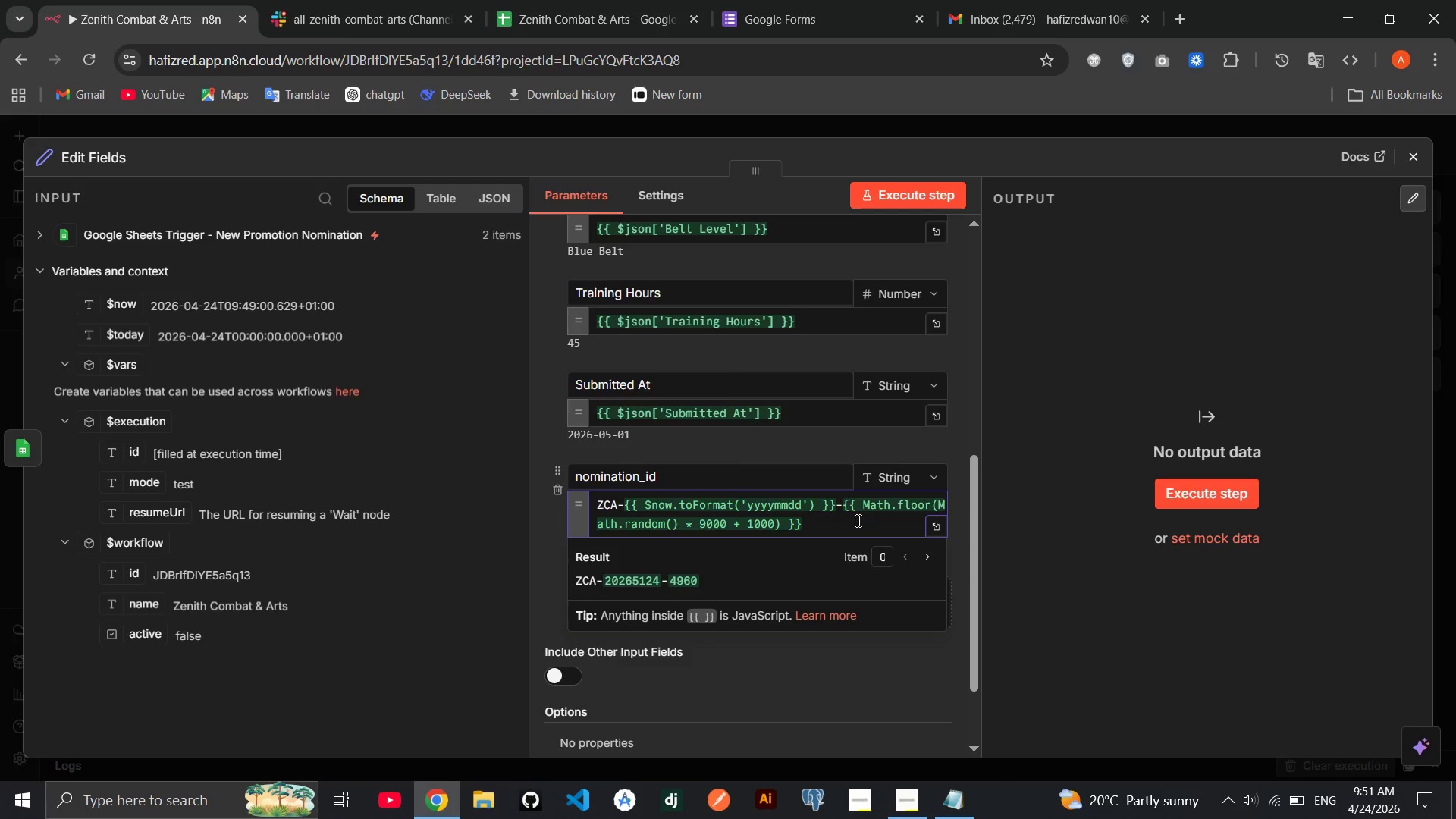 
mouse_move([815, 464])
 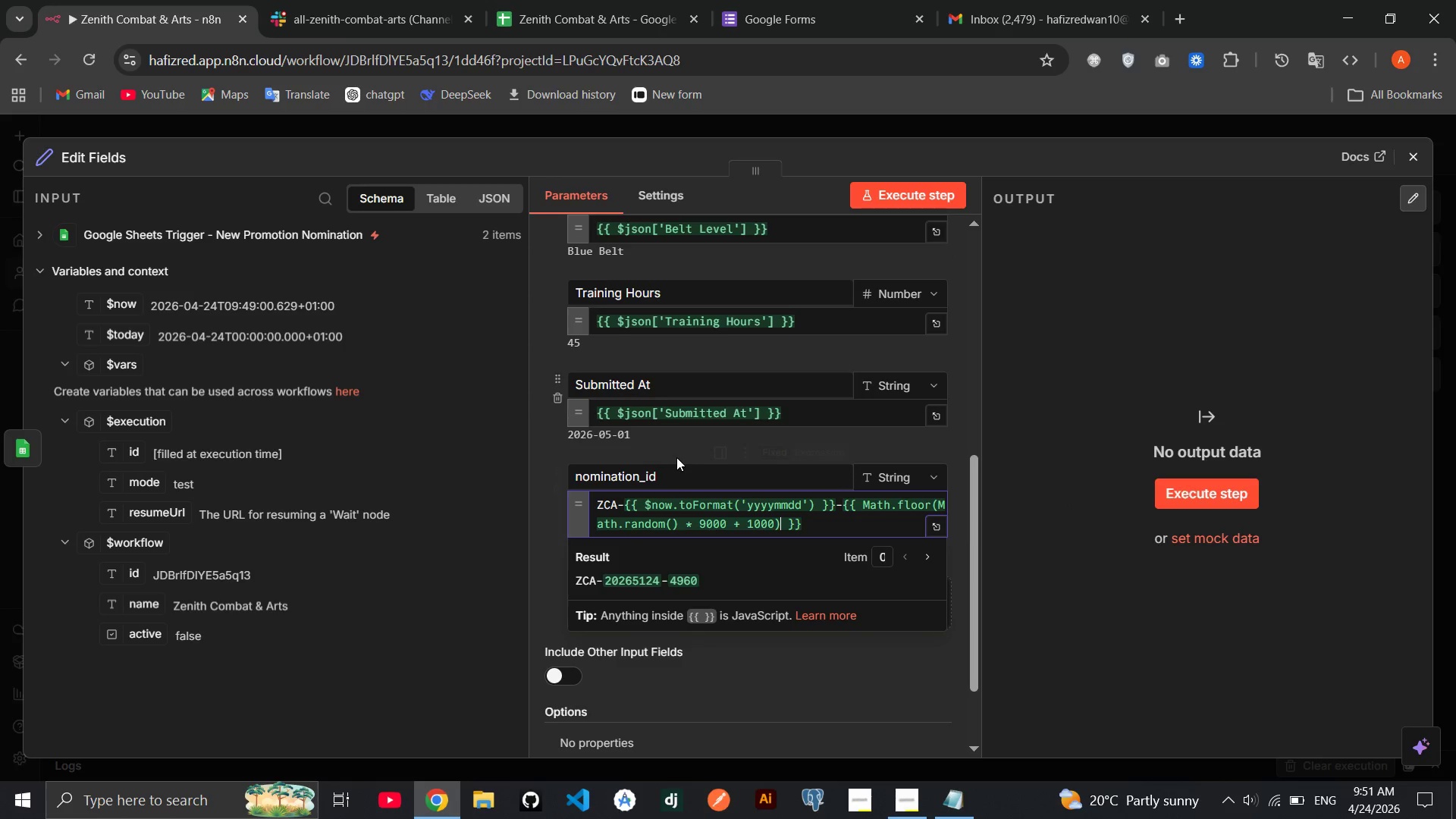 
mouse_move([682, 474])
 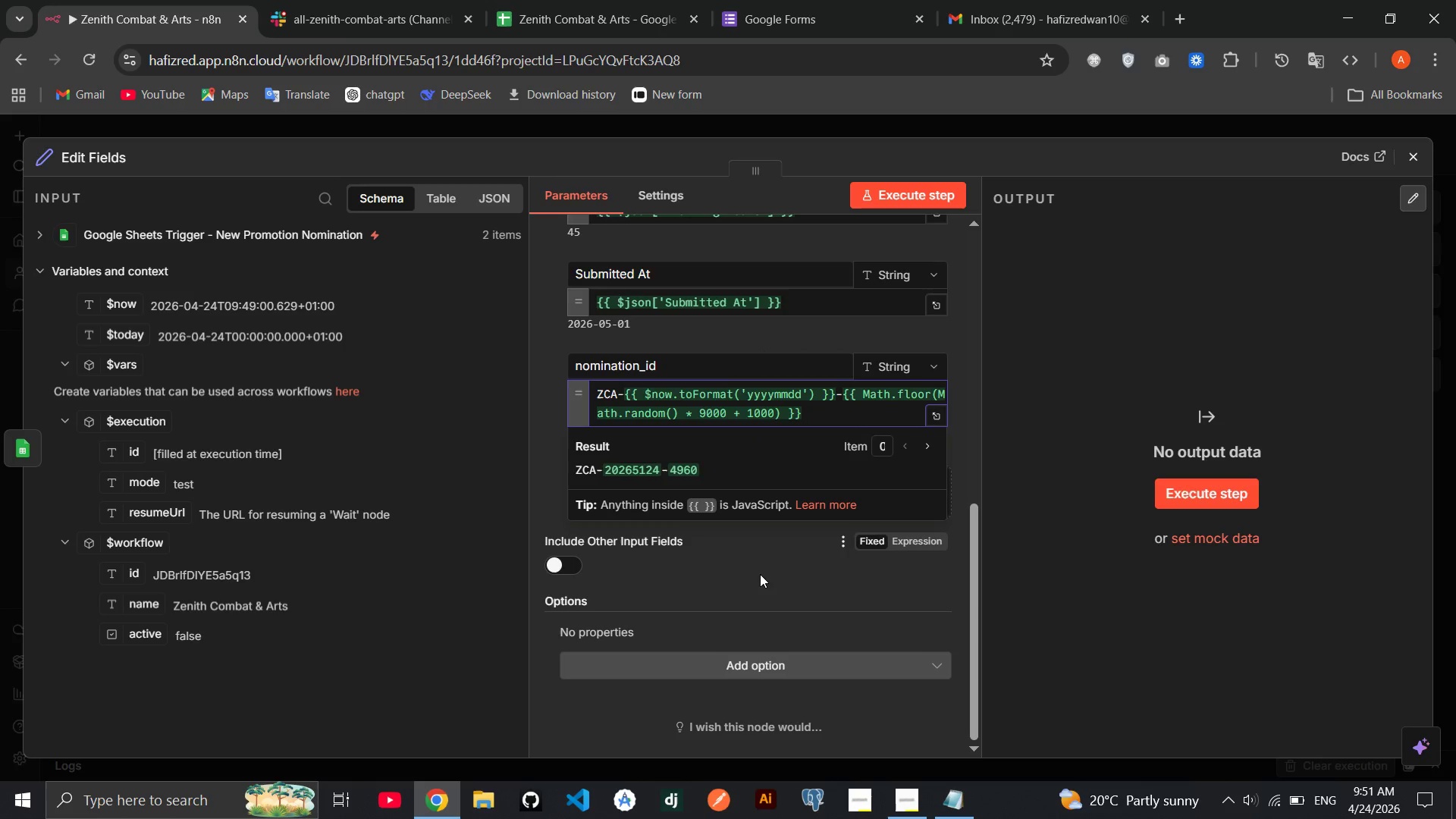 
left_click([760, 574])
 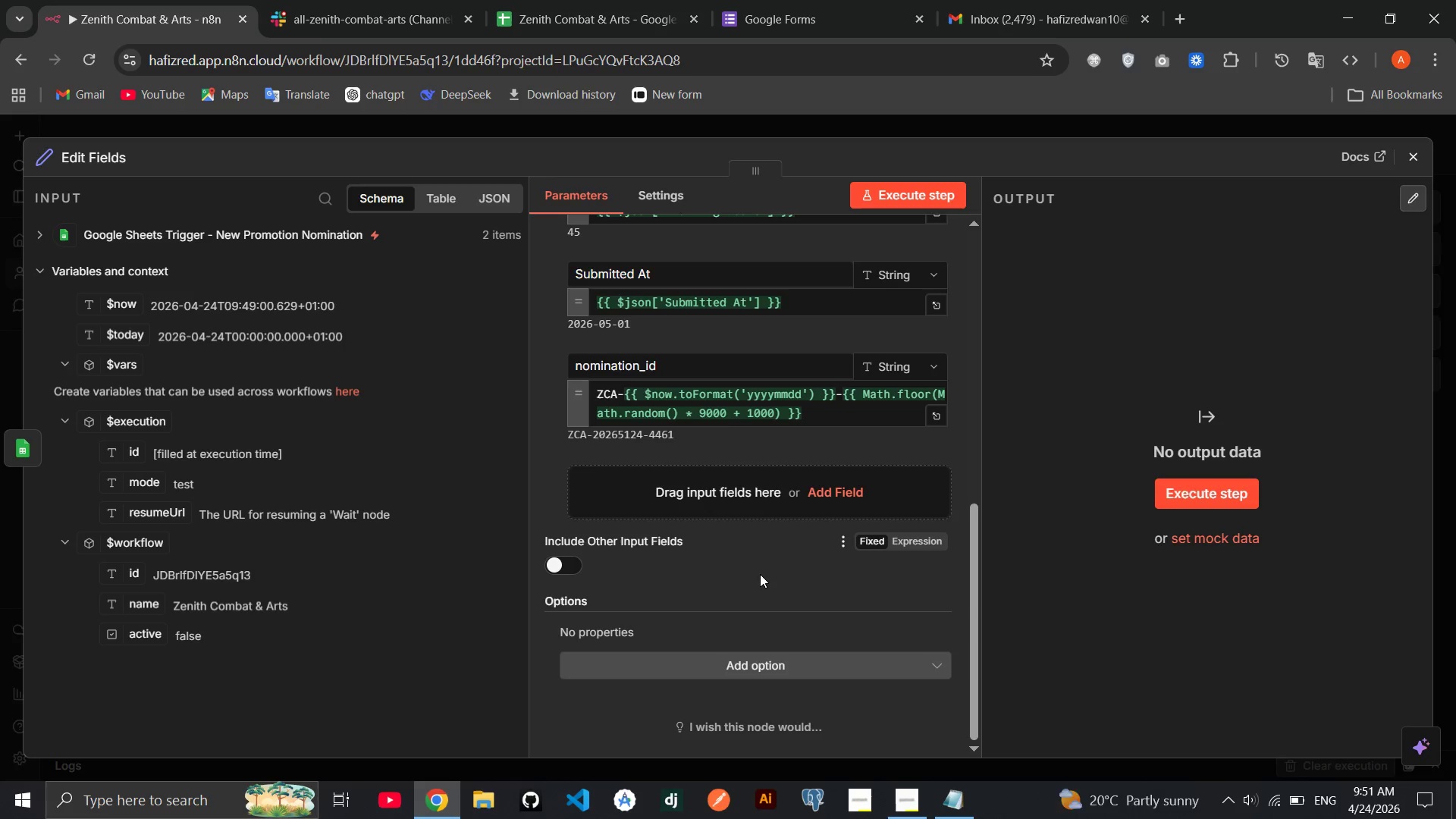 
wait(19.09)
 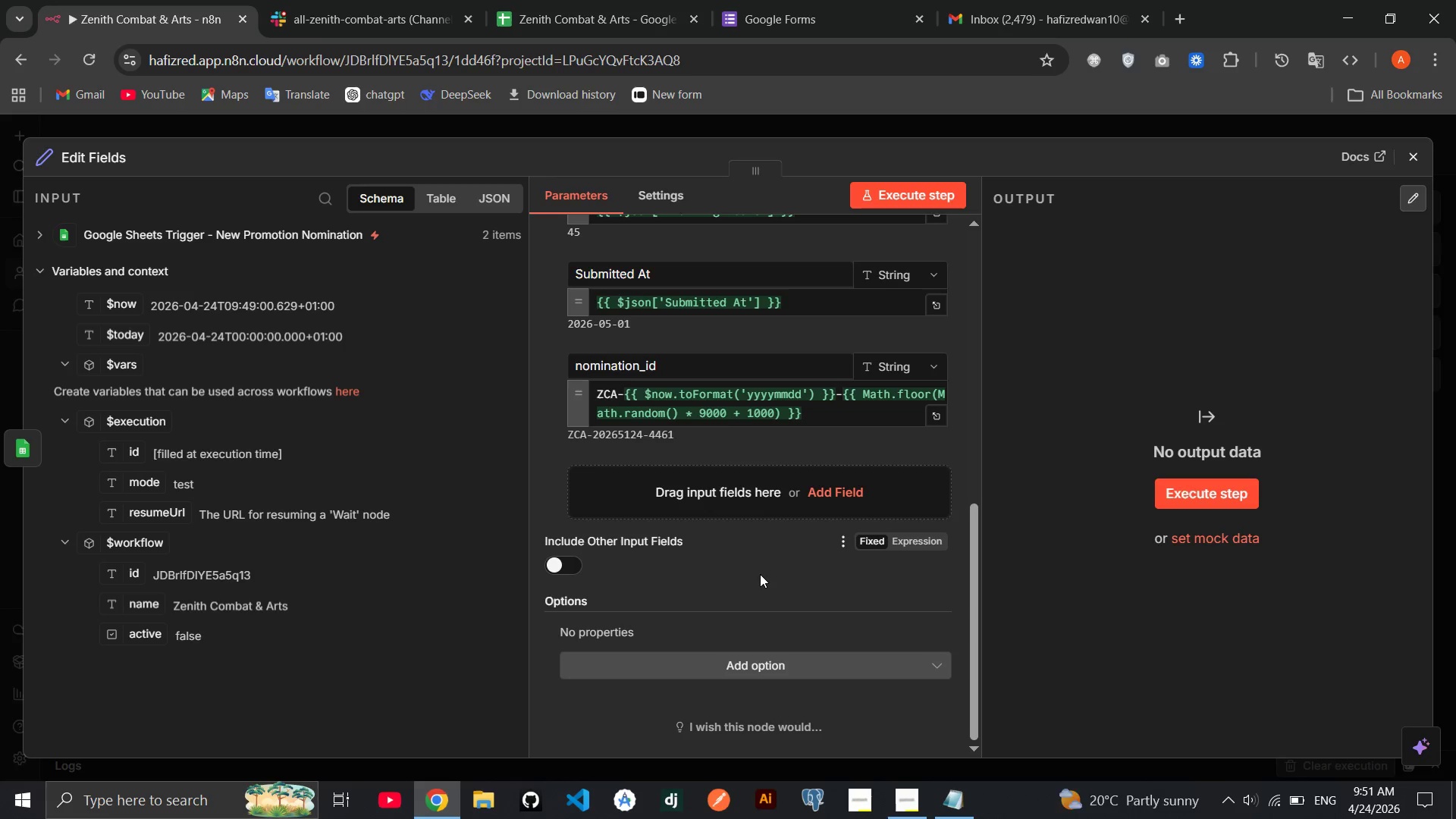 
left_click([764, 479])
 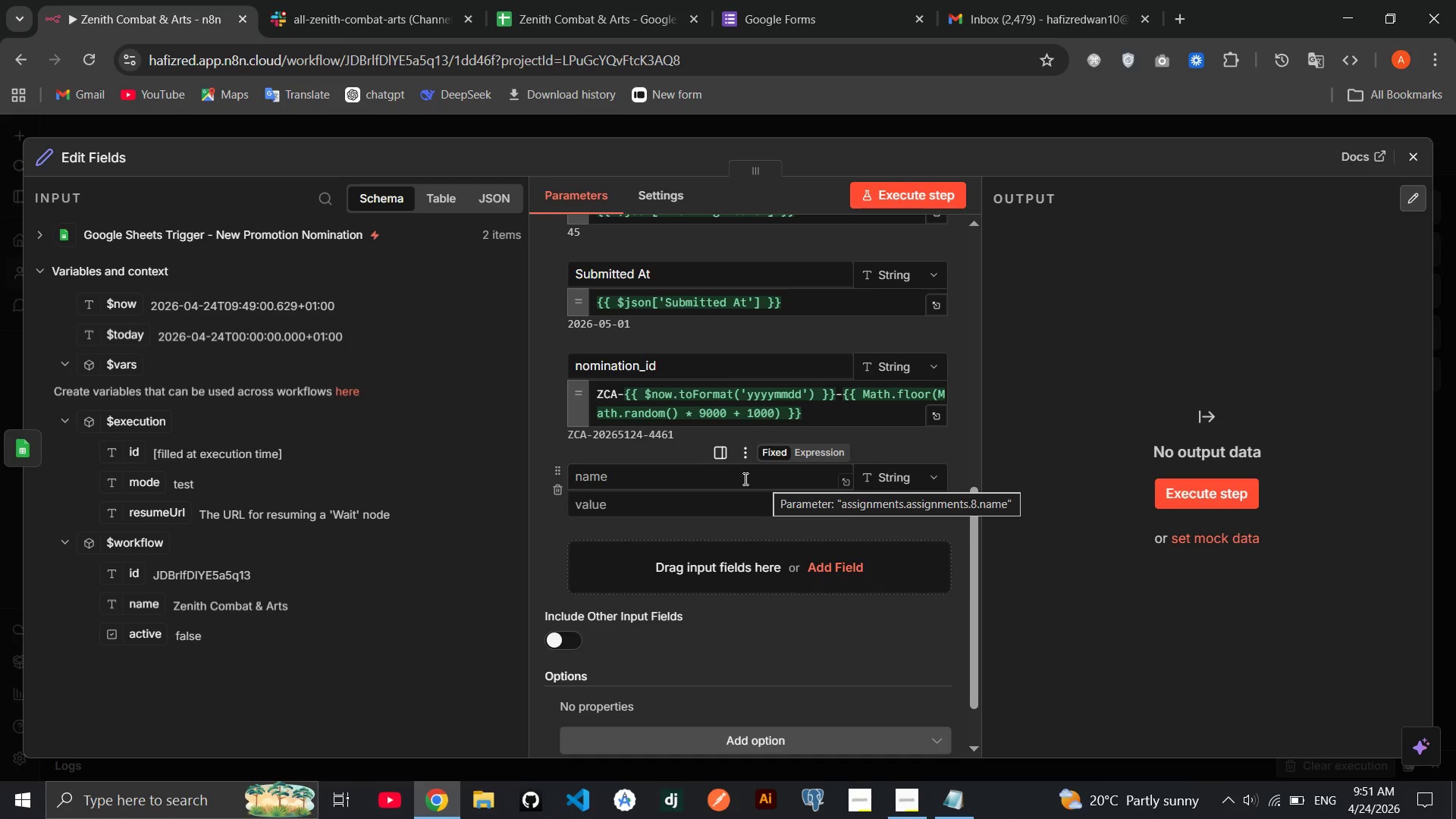 
left_click([744, 479])
 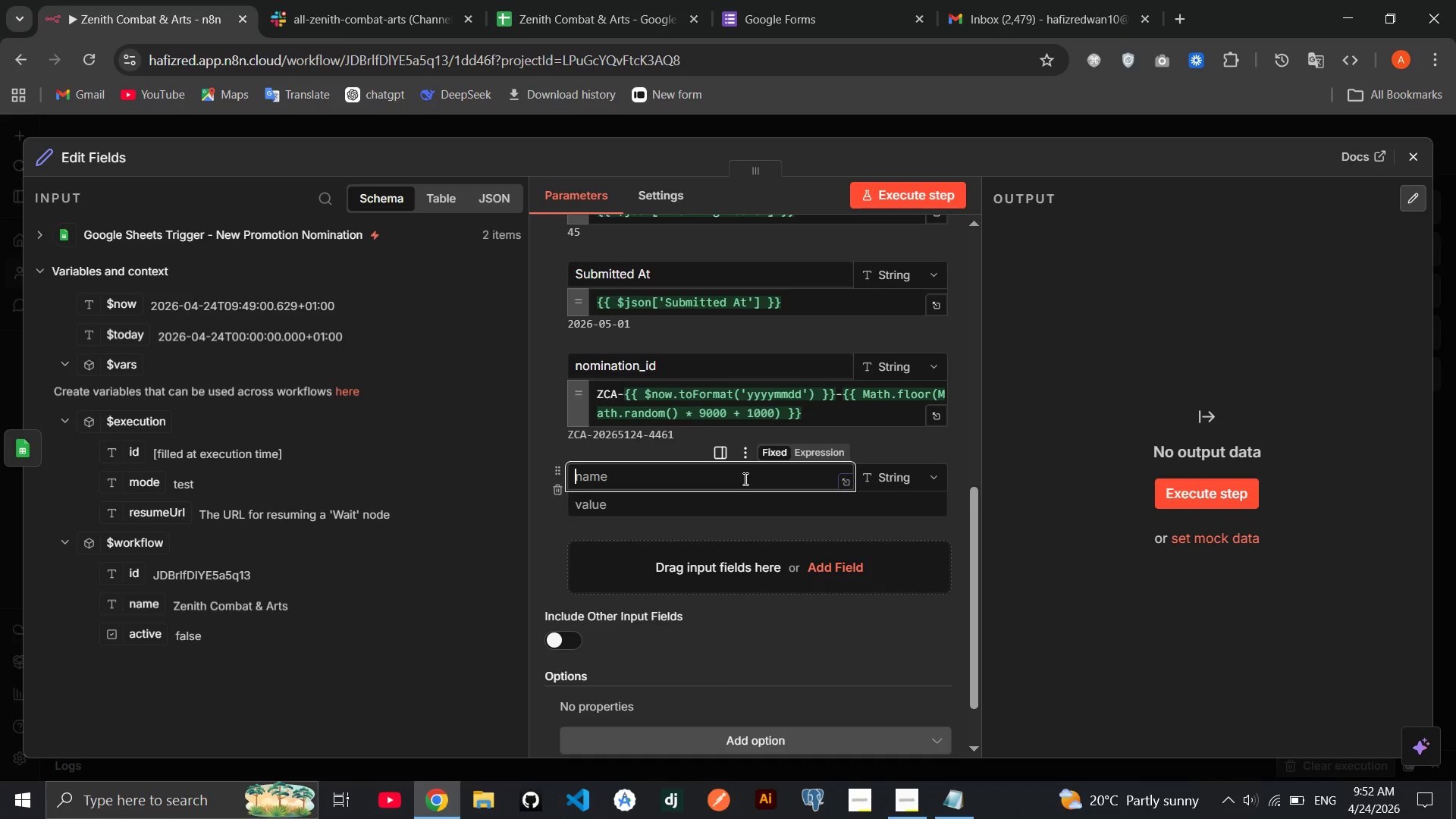 
type(testimg)
key(Backspace)
key(Backspace)
type(ng)
 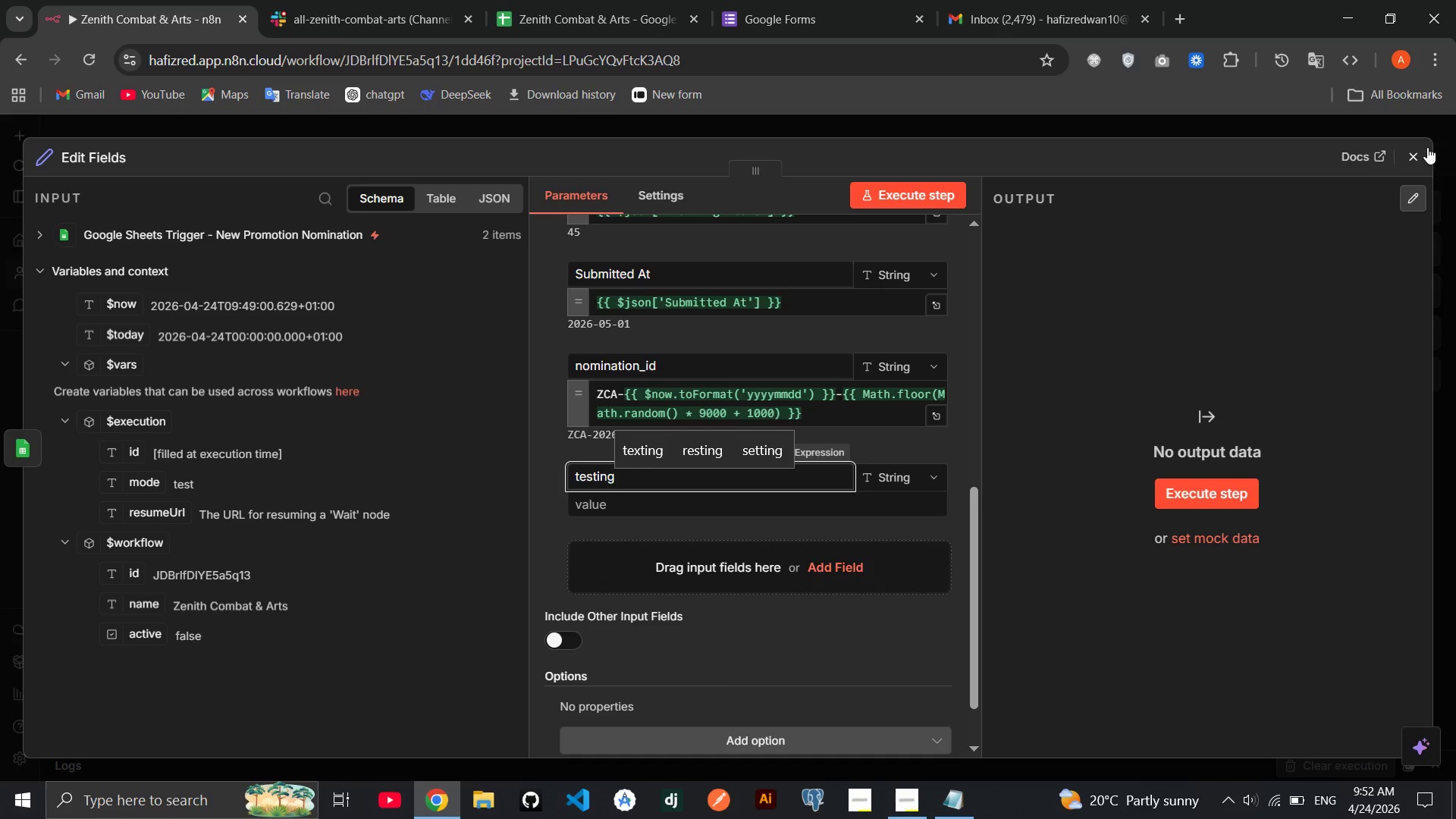 
left_click([1424, 147])
 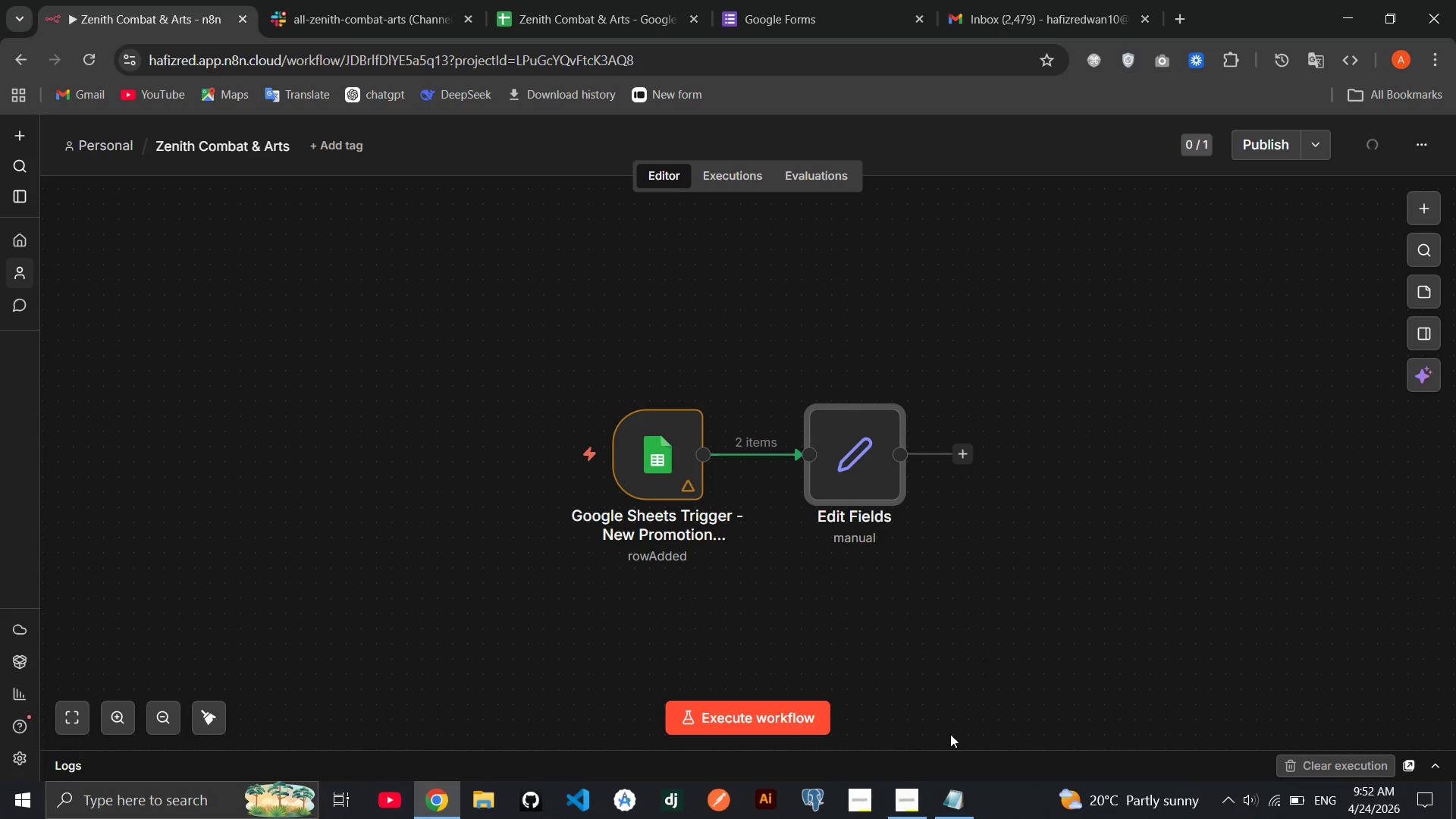 
mouse_move([900, 768])
 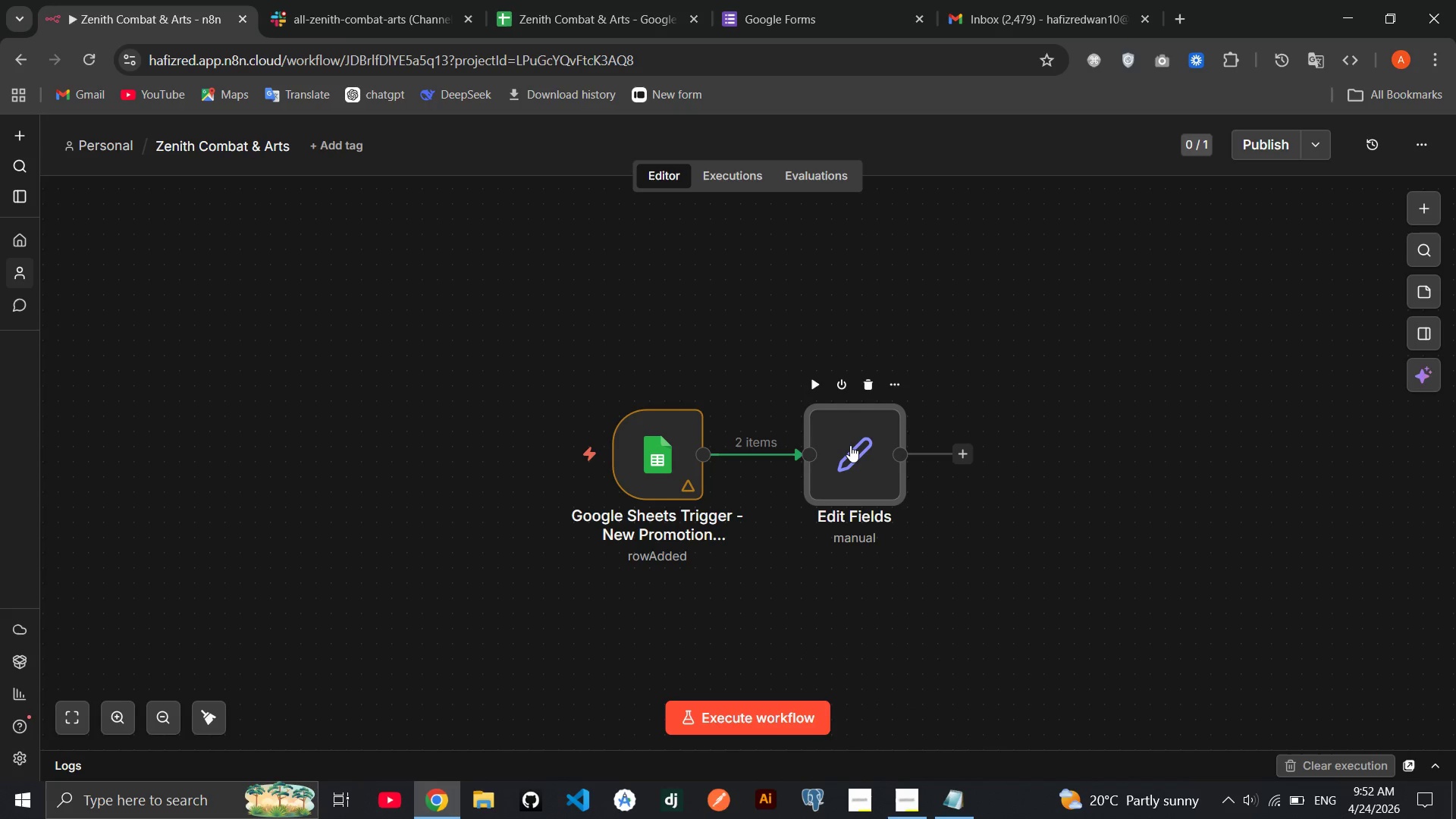 
double_click([850, 445])
 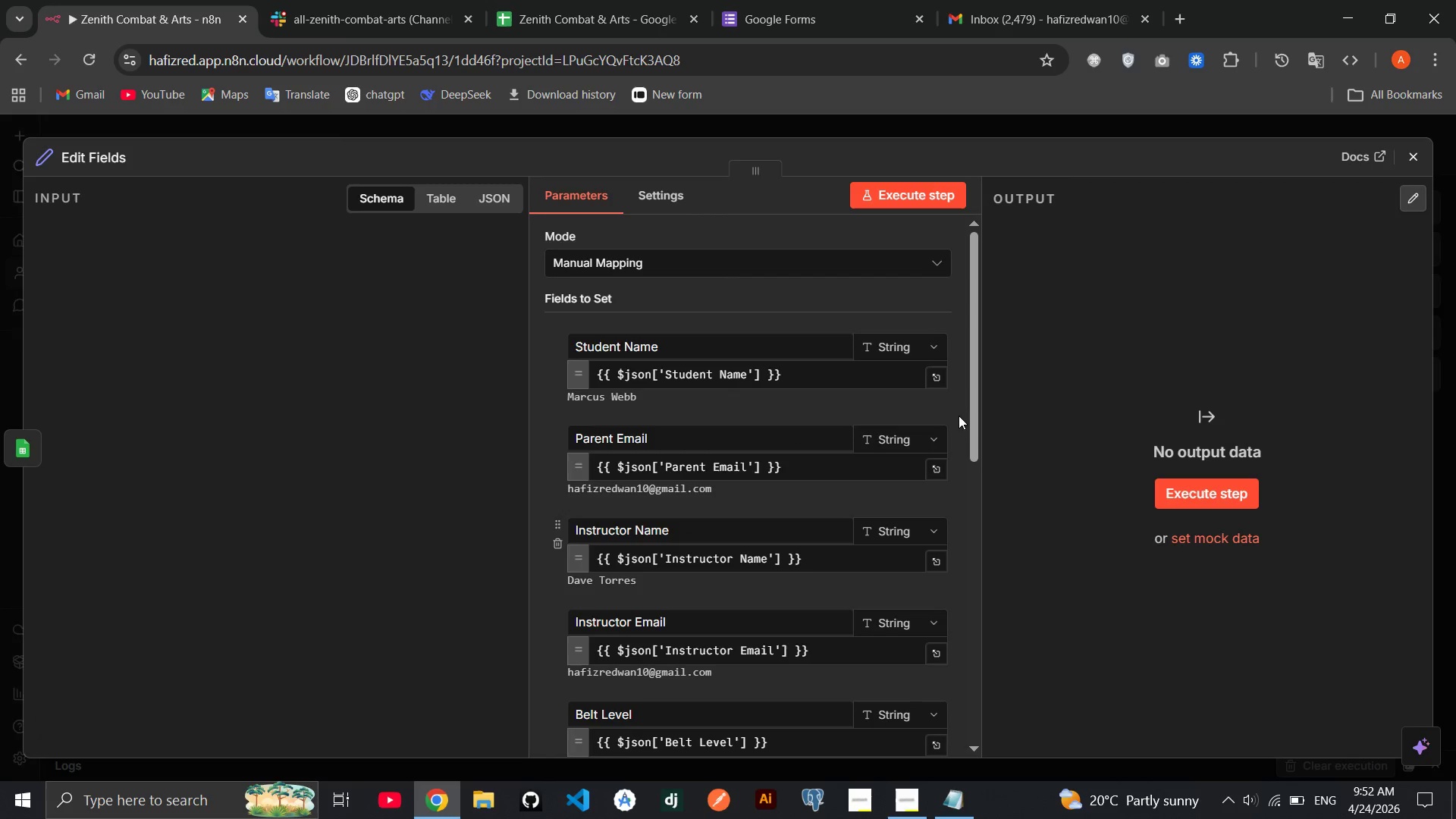 
mouse_move([819, 559])
 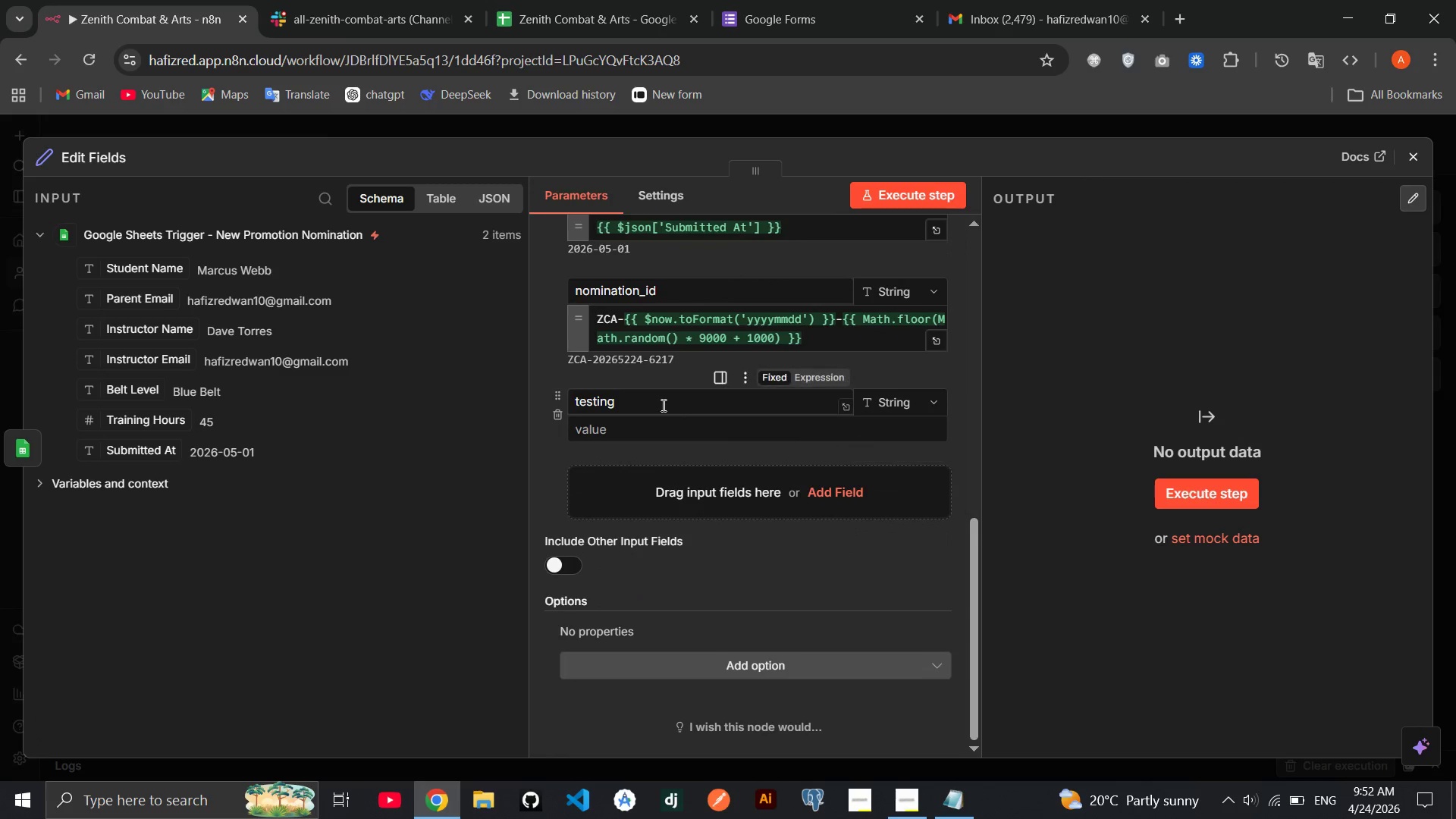 
left_click([662, 405])
 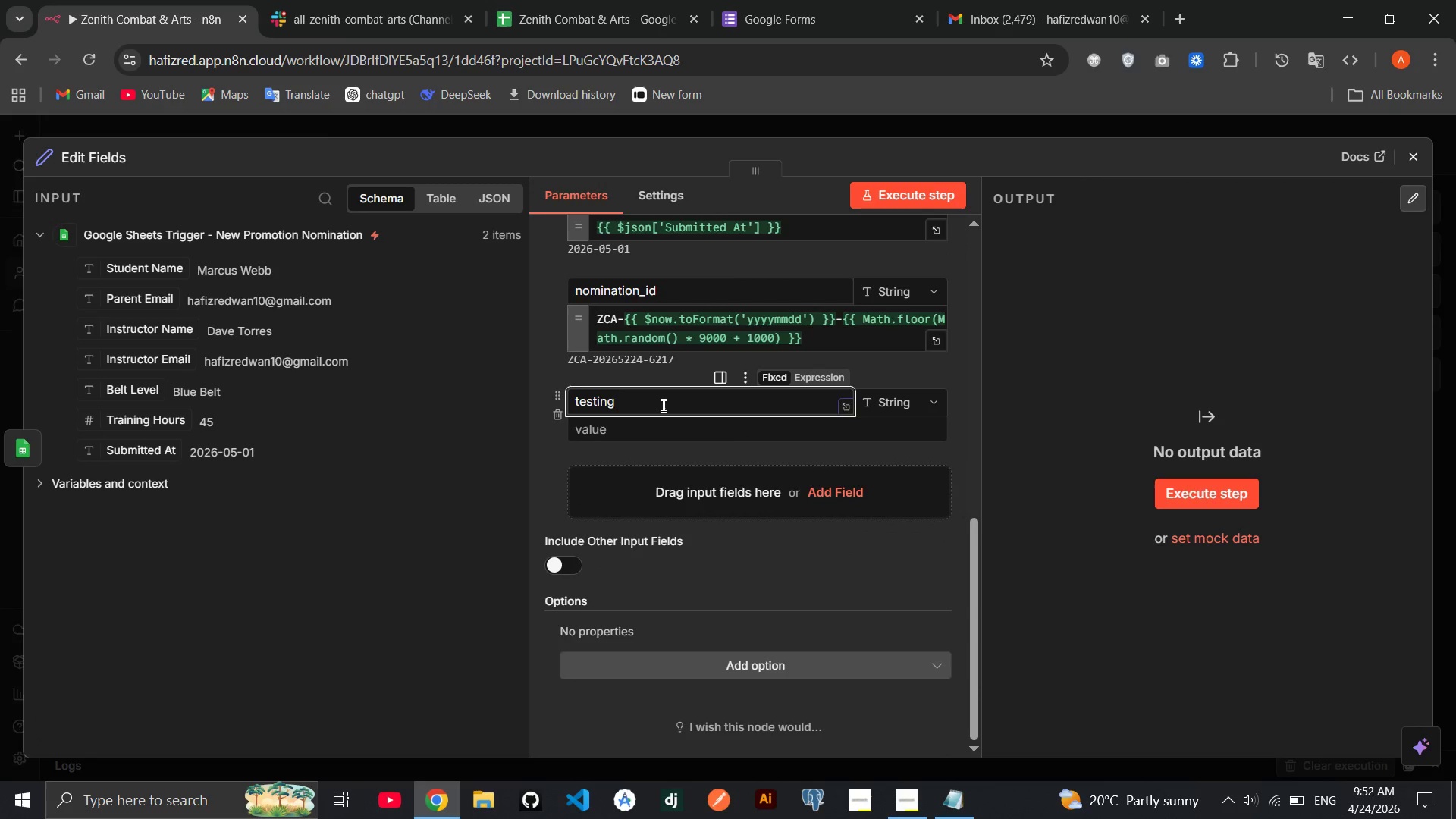 
hold_key(key=ShiftRight, duration=0.66)
 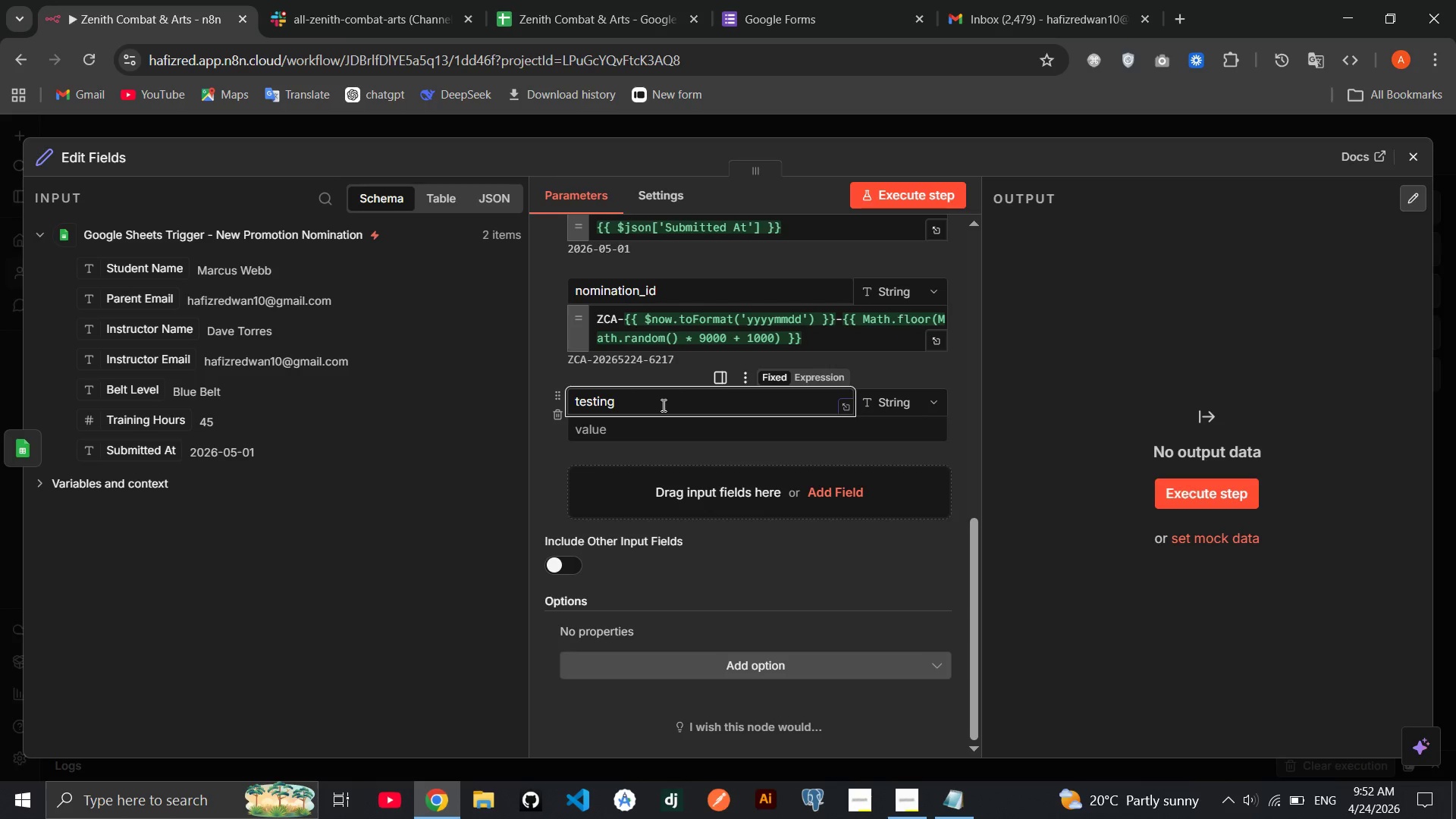 
type(_fee)
 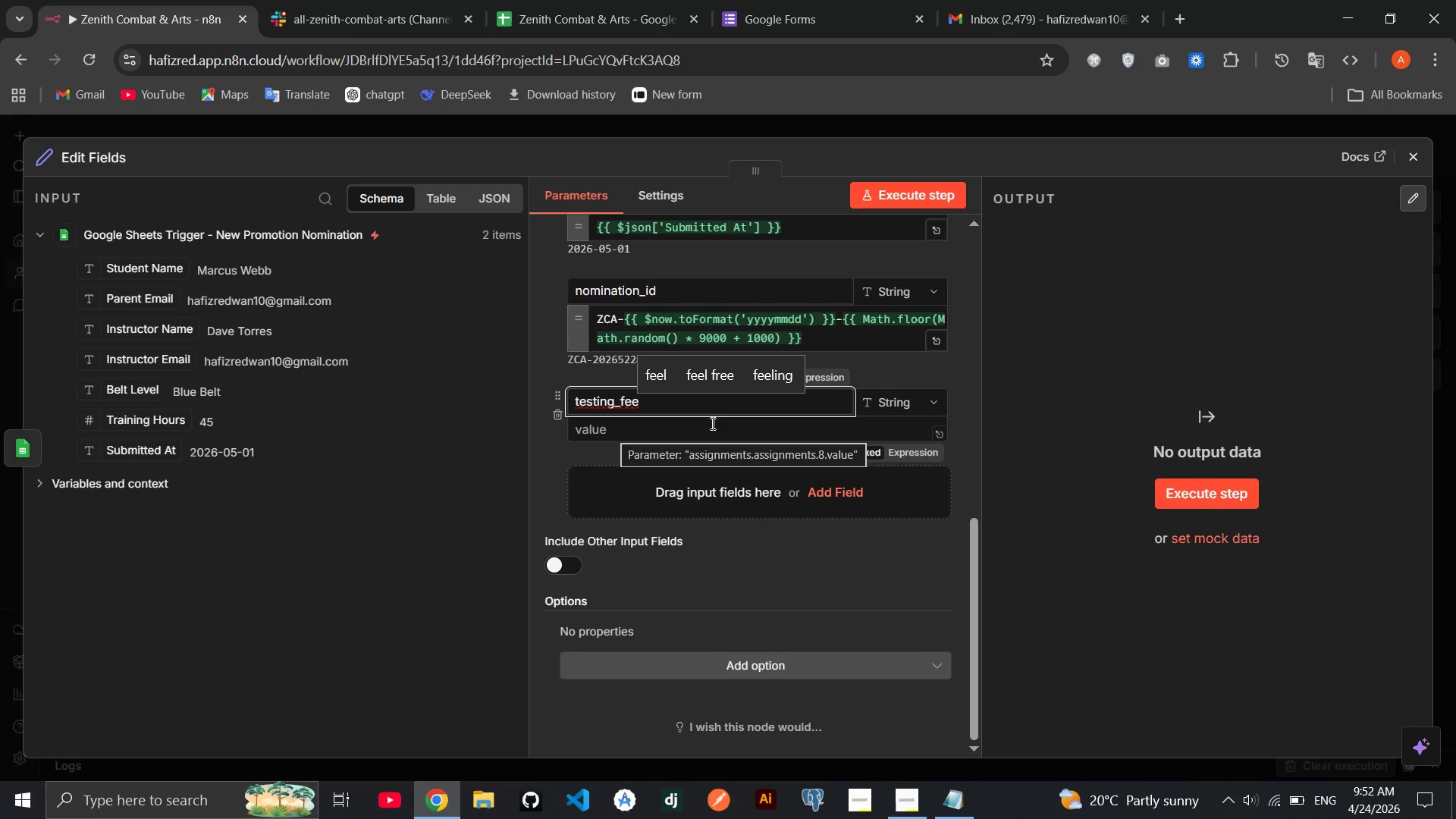 
left_click([713, 423])
 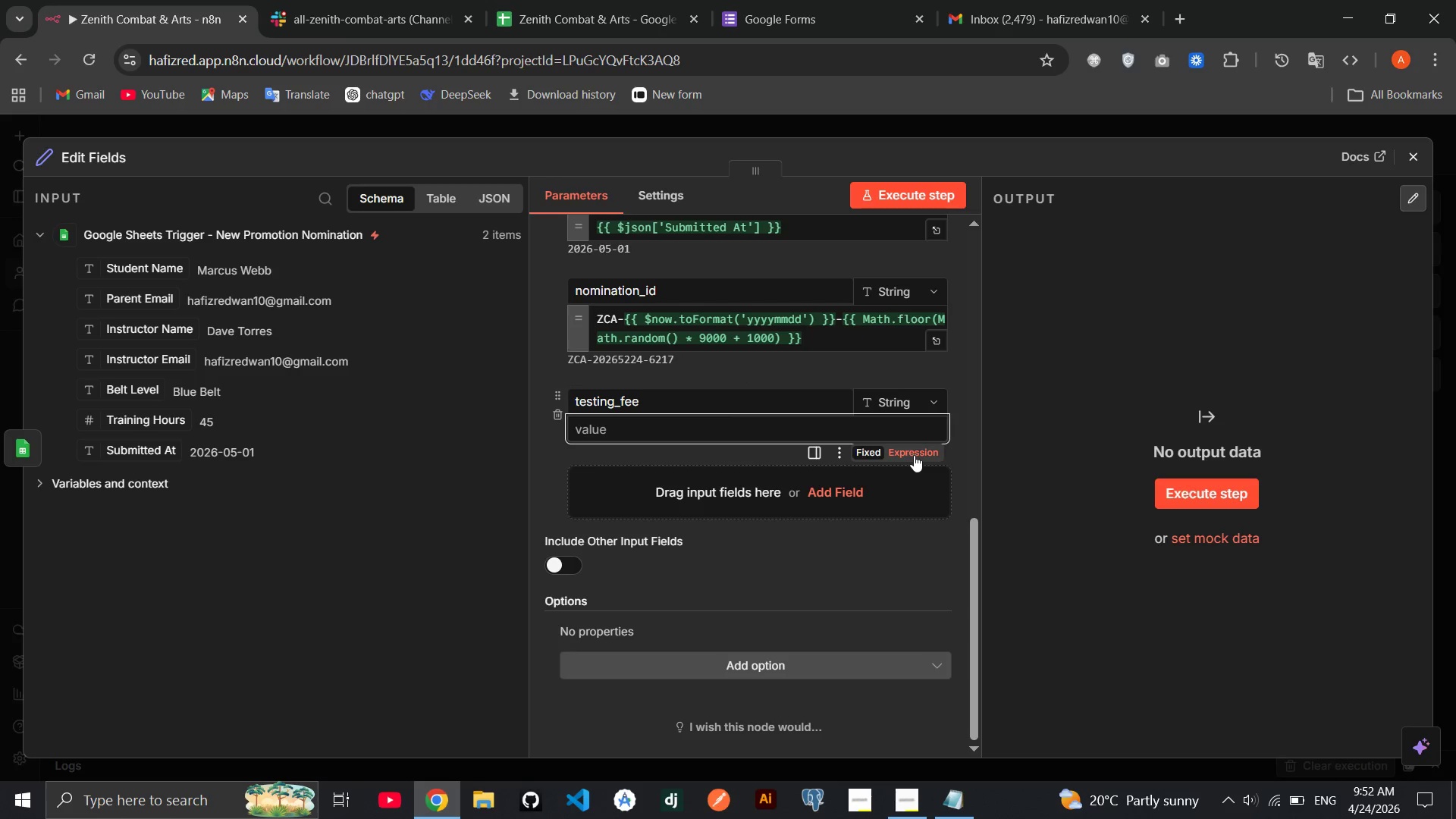 
left_click([914, 455])
 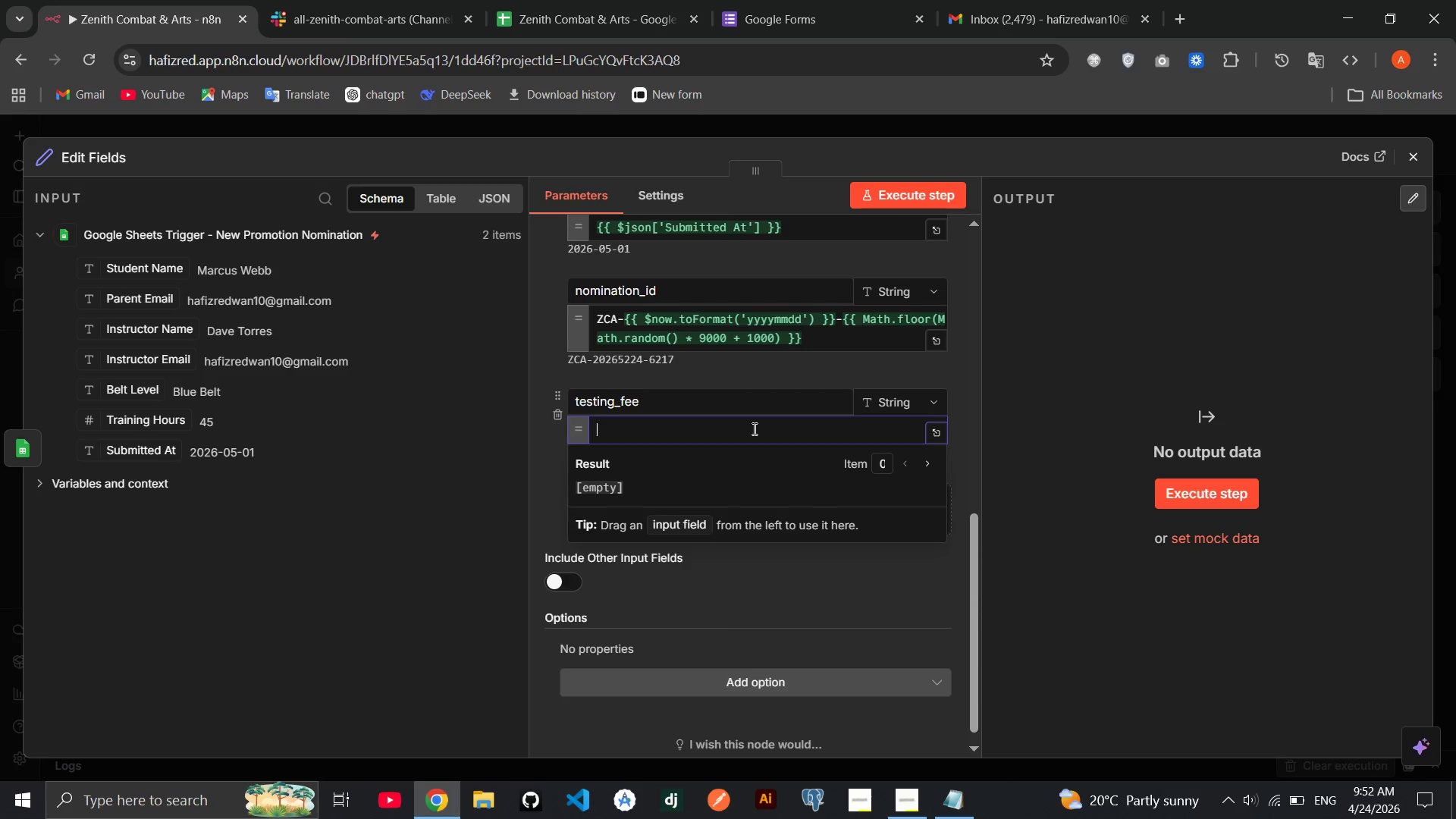 
left_click([753, 428])
 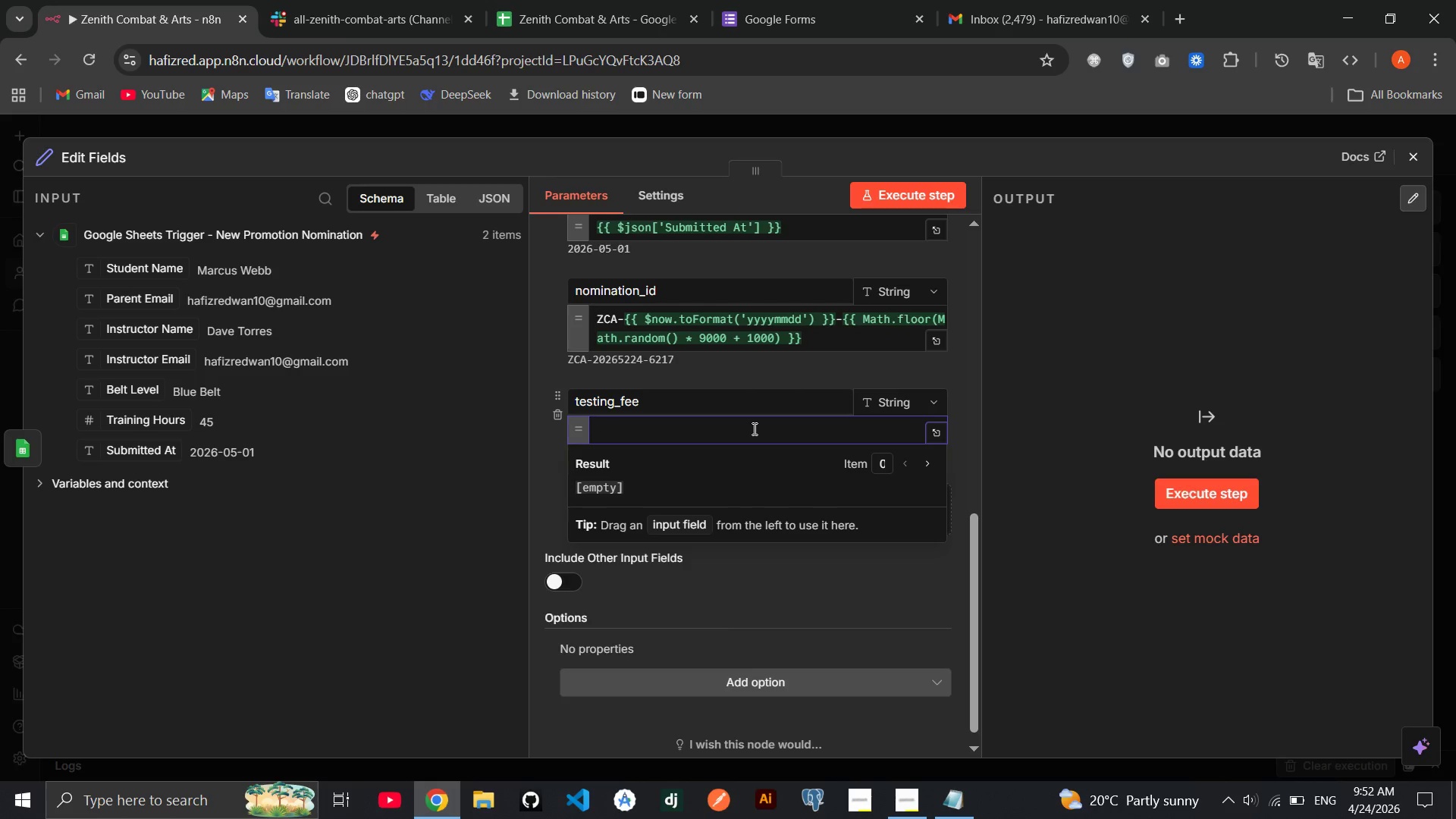 
wait(7.03)
 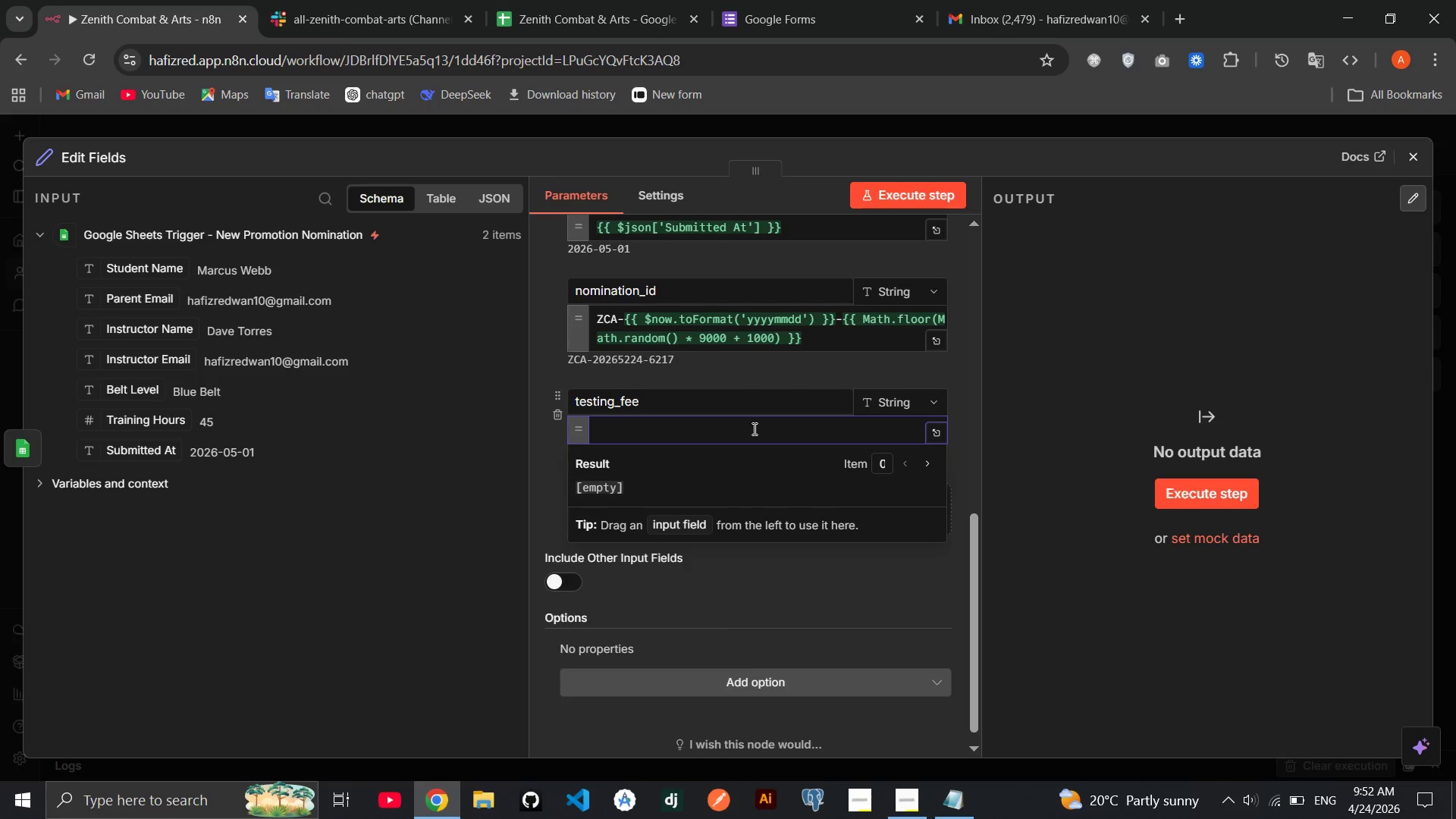 
type({{['Black Belt)
 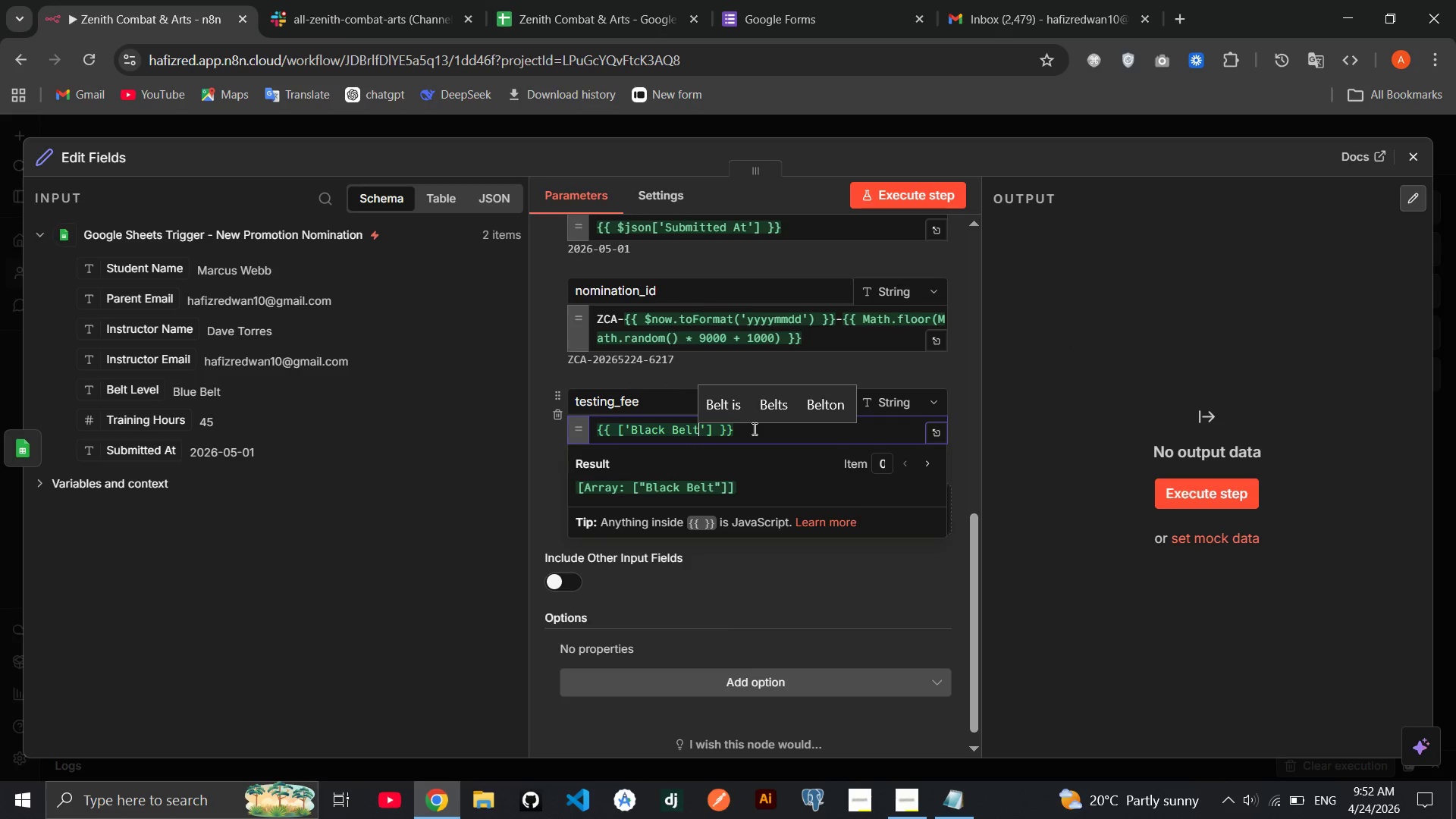 
key(ArrowRight)
 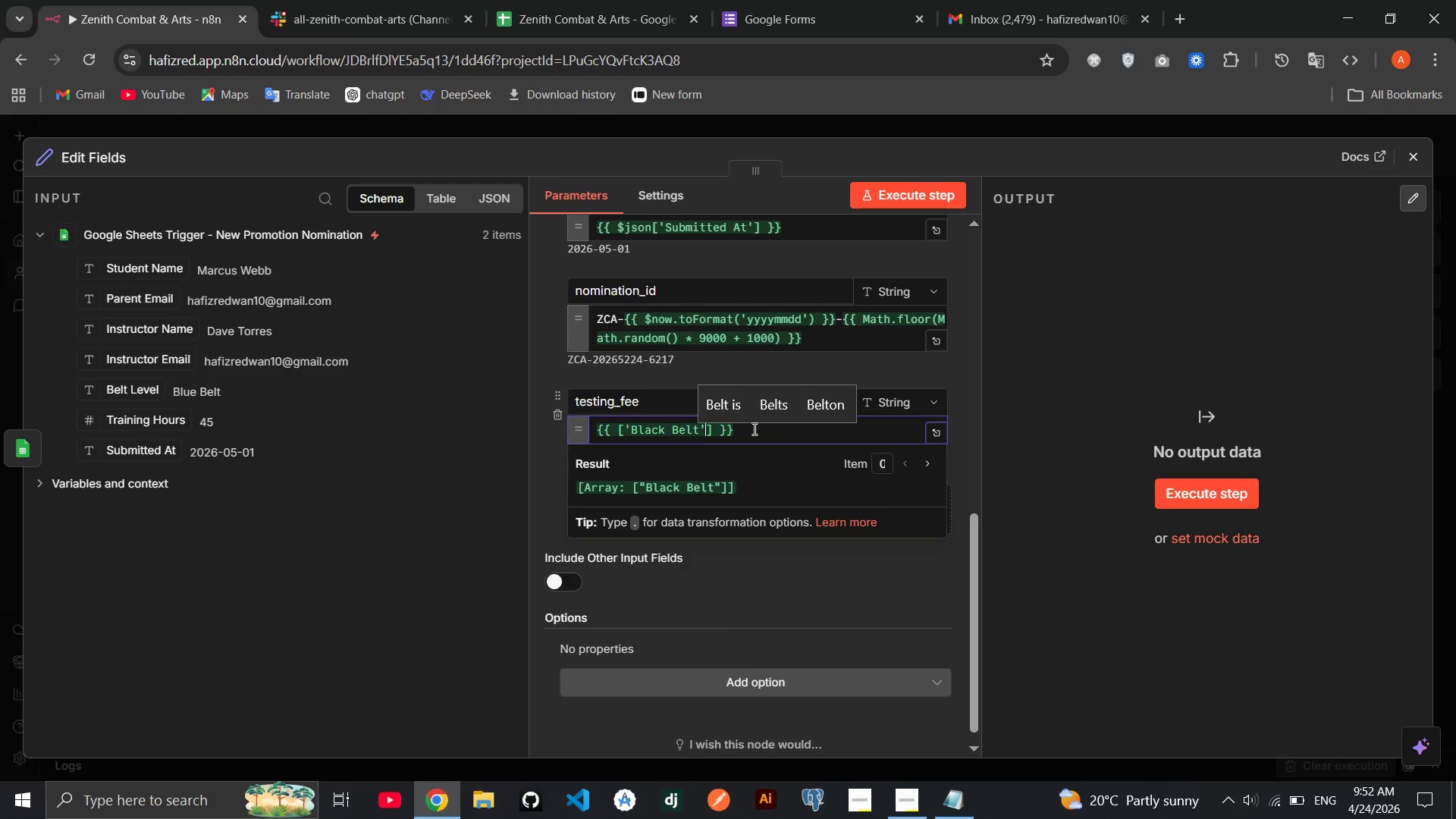 
type(, 'Browm )
 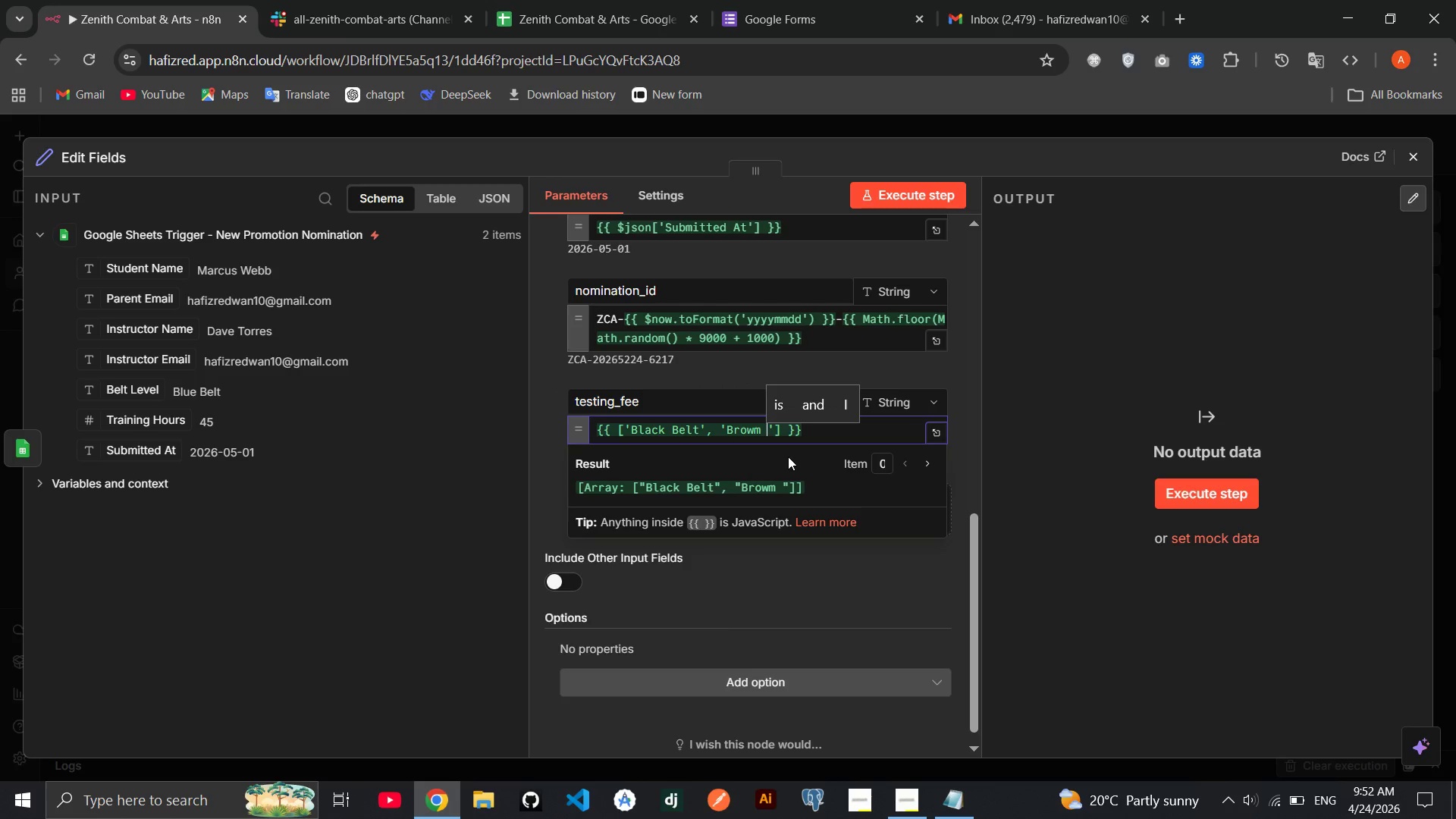 
type(Belt)
 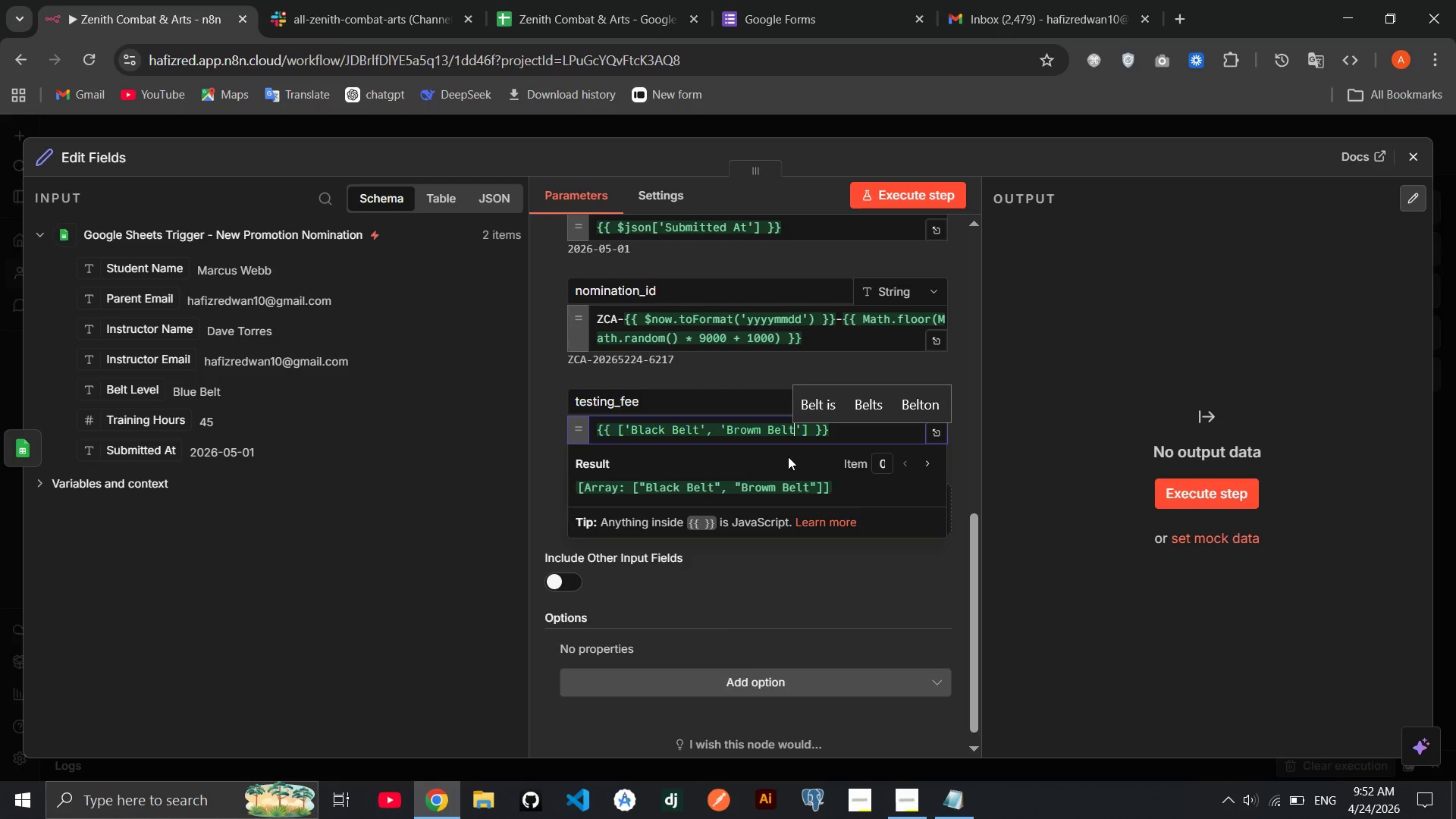 
key(ArrowRight)
 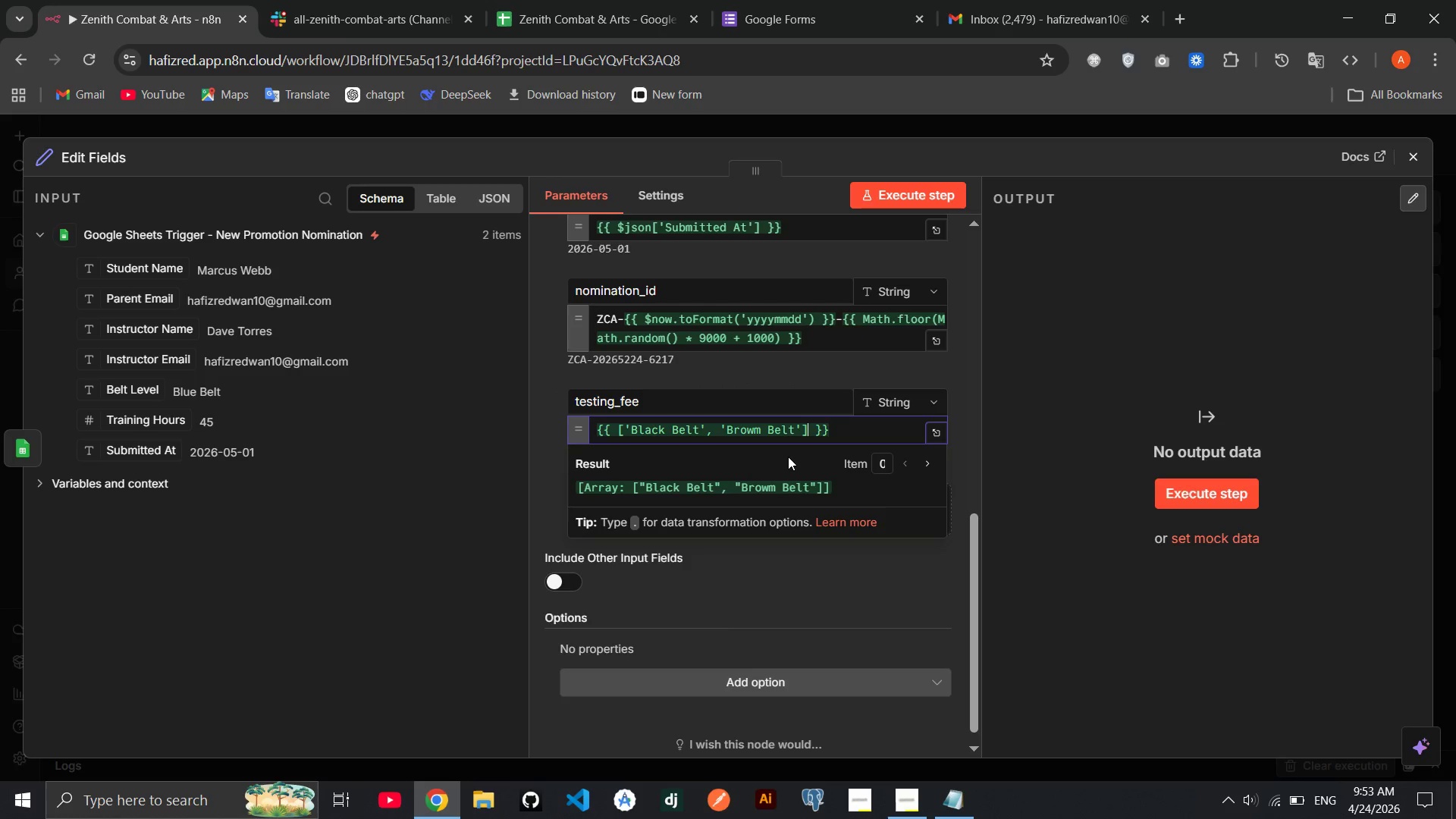 
key(ArrowRight)
 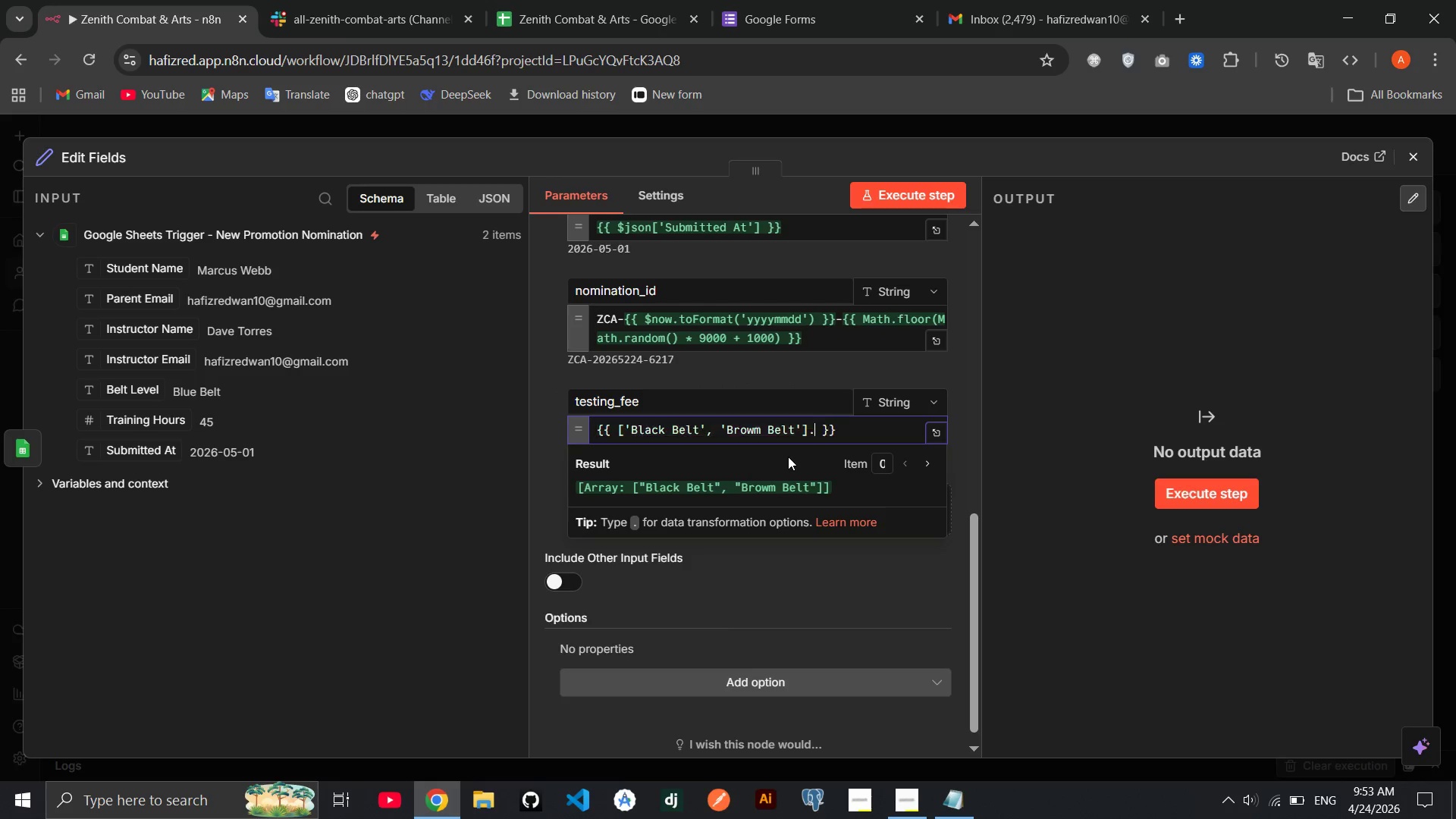 
type(.includes)
 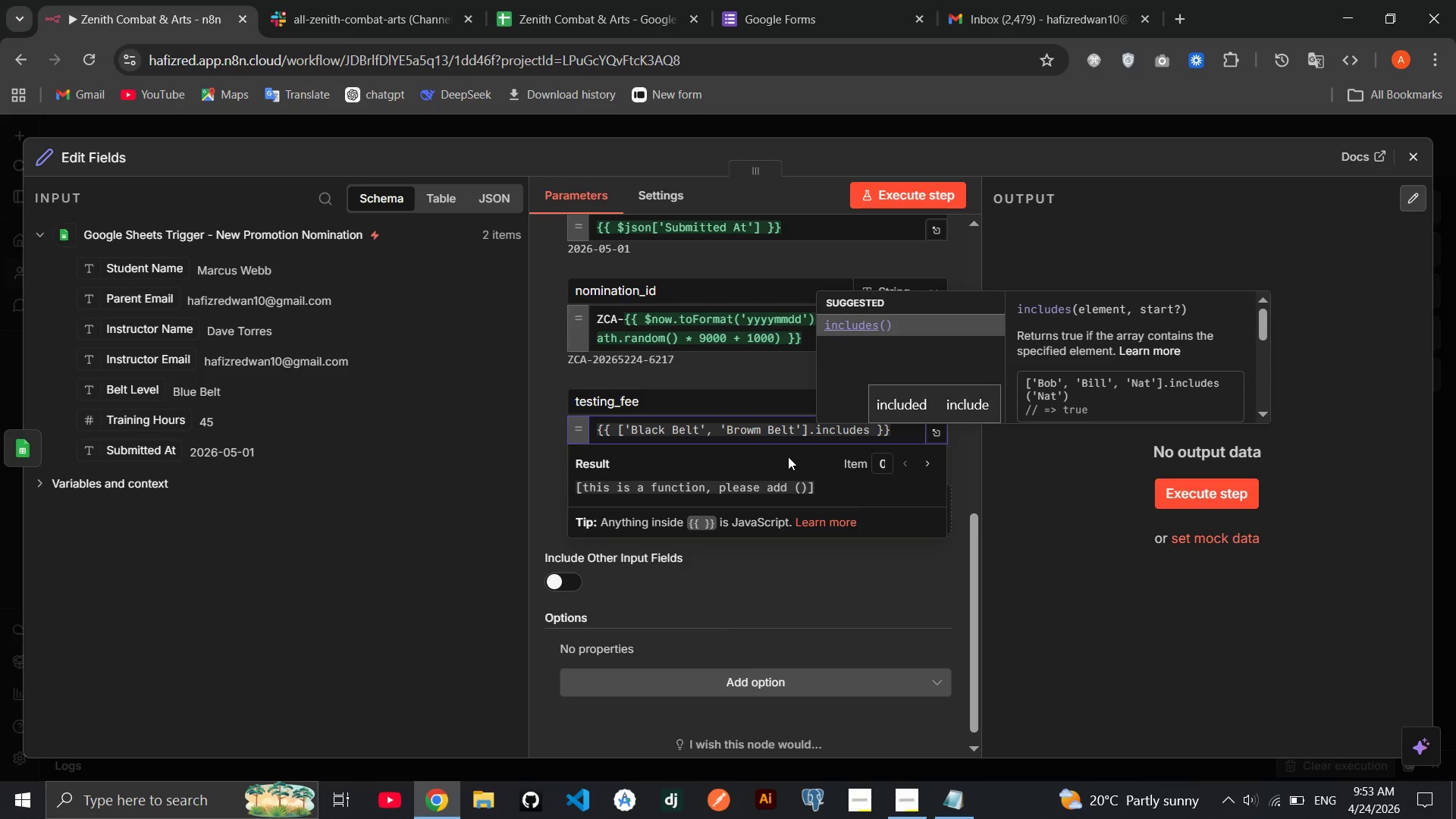 
key(Enter)
 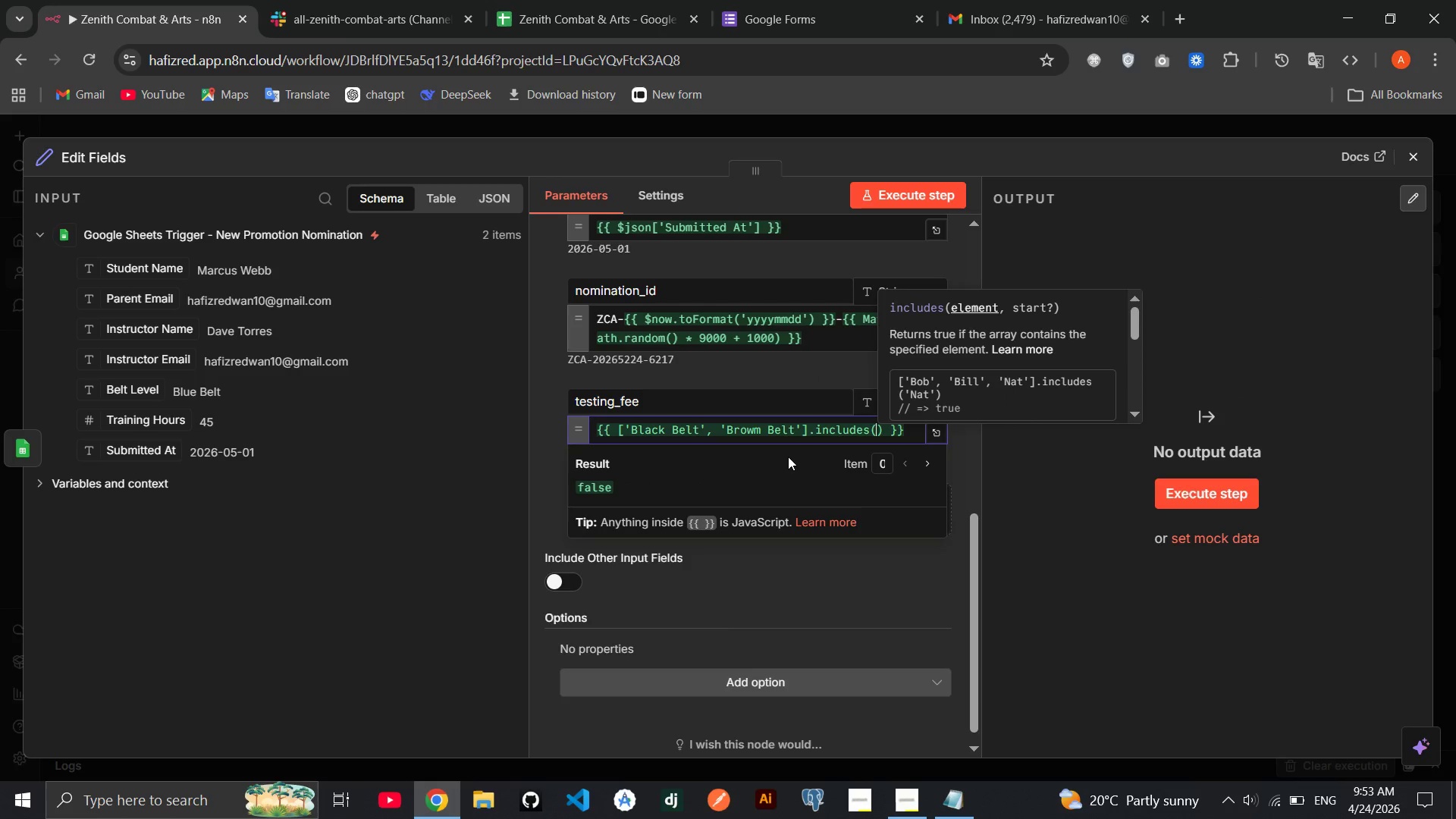 
hold_key(key=ShiftRight, duration=1.52)
 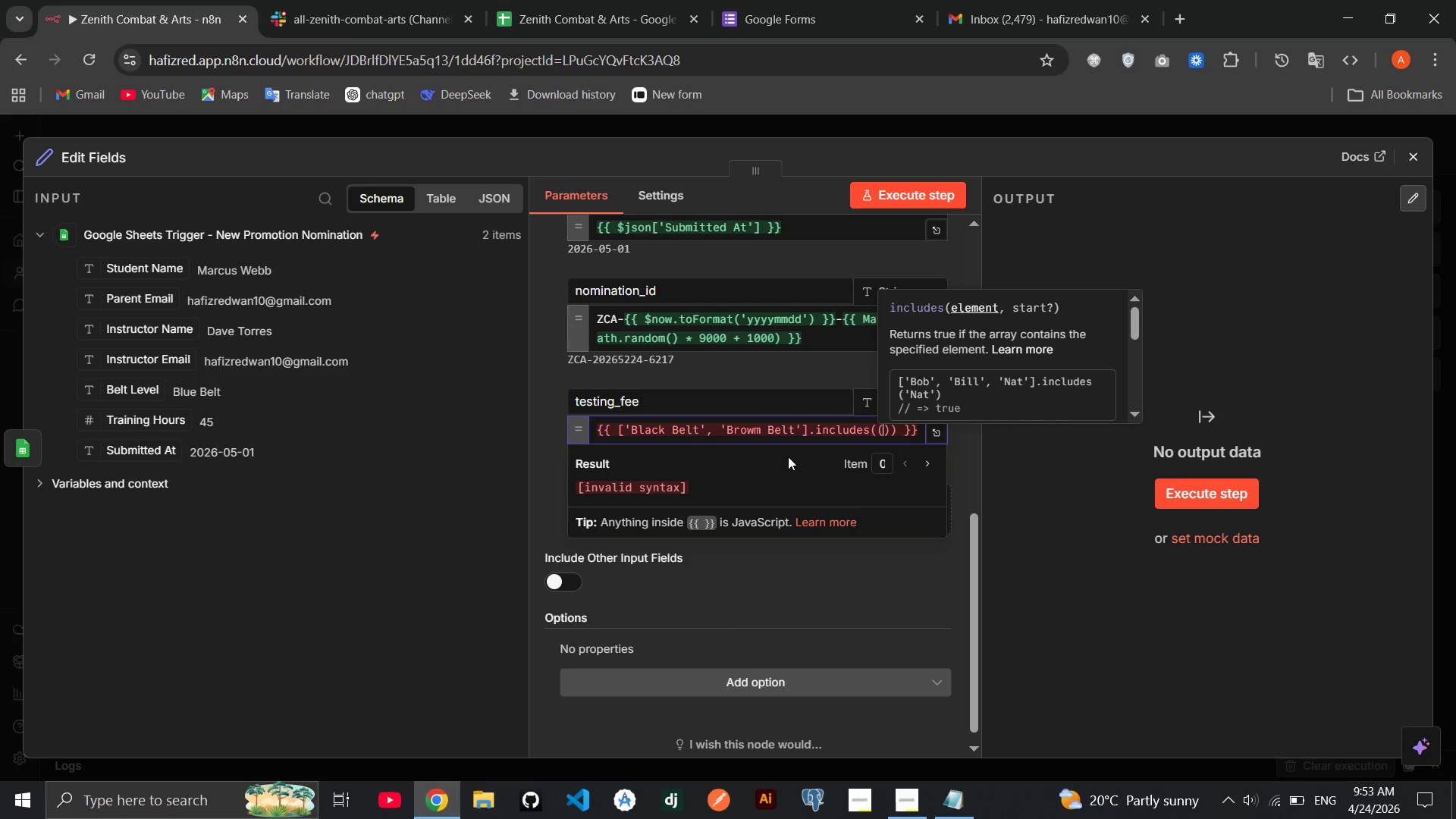 
key(Shift+9)
 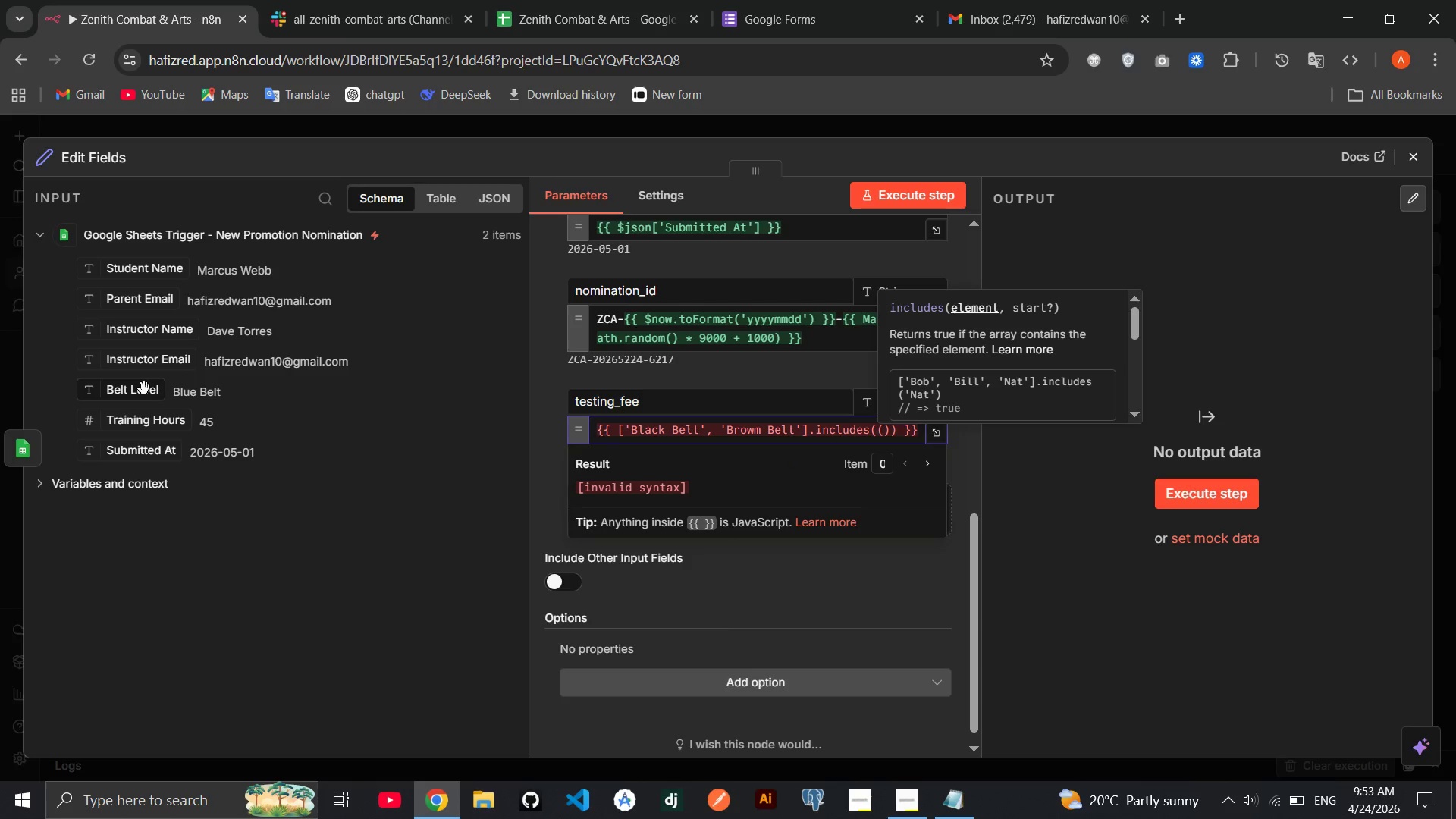 
wait(5.3)
 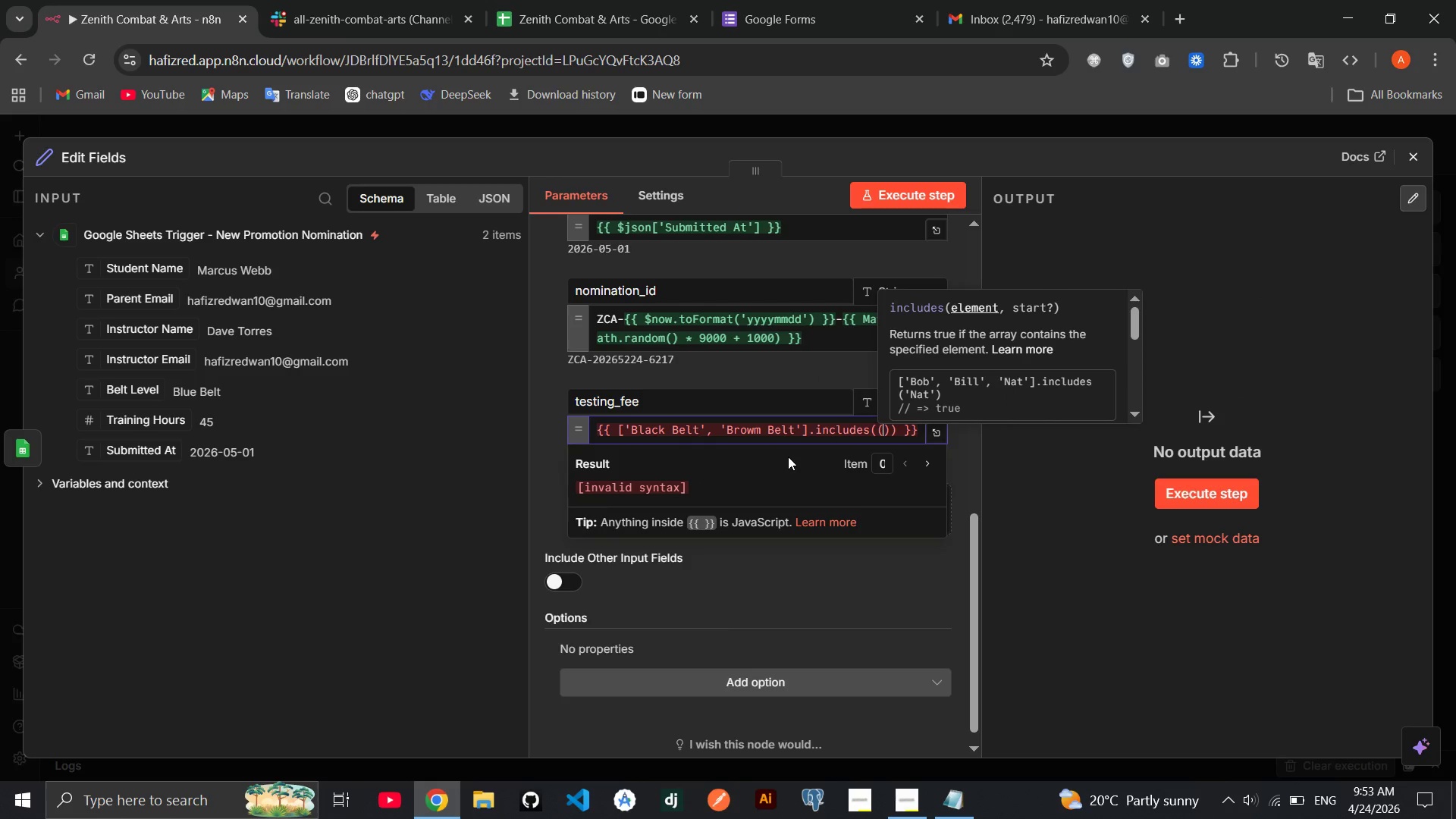 
left_click_drag(start_coordinate=[150, 396], to_coordinate=[886, 438])
 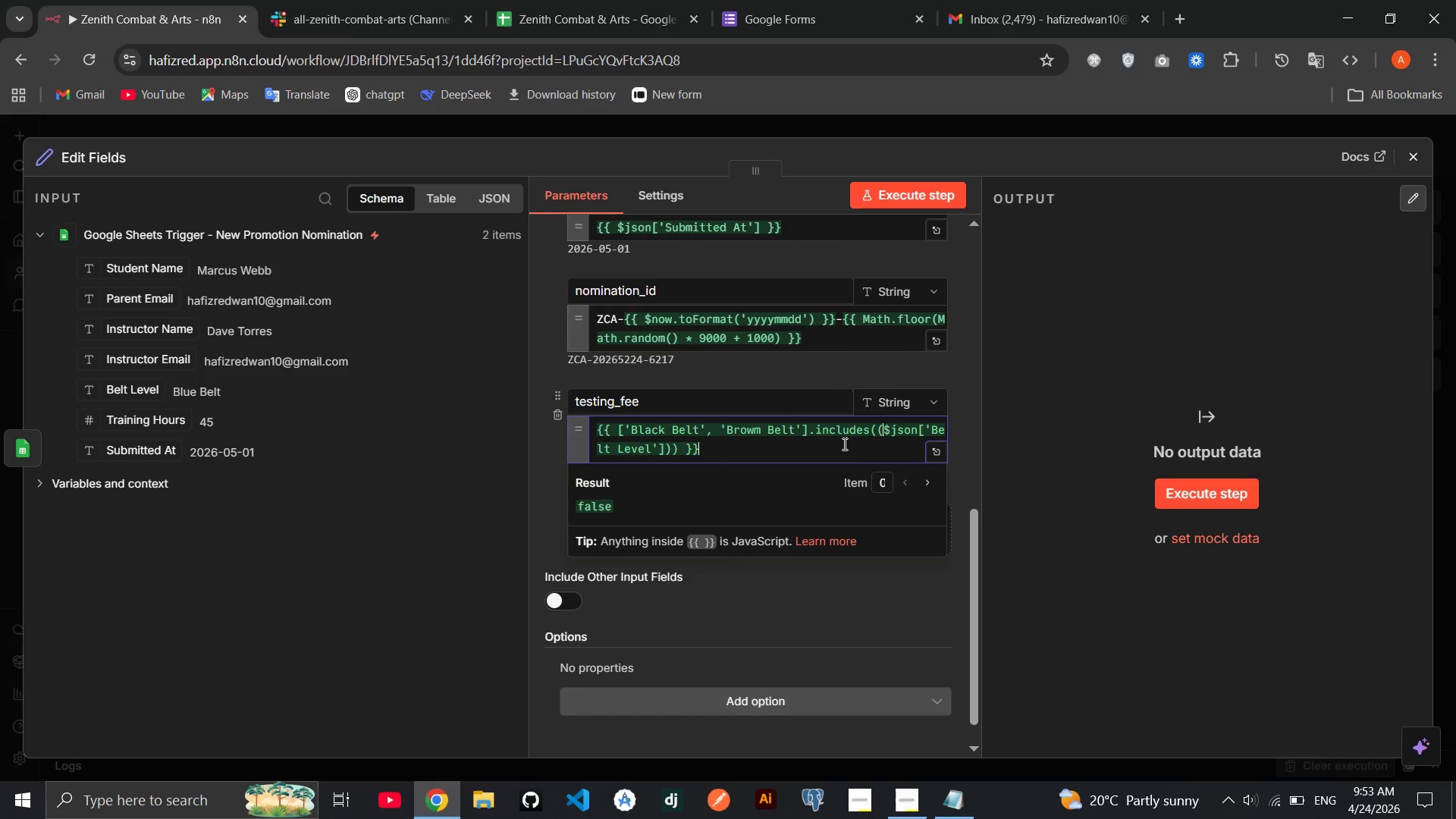 
left_click([843, 444])
 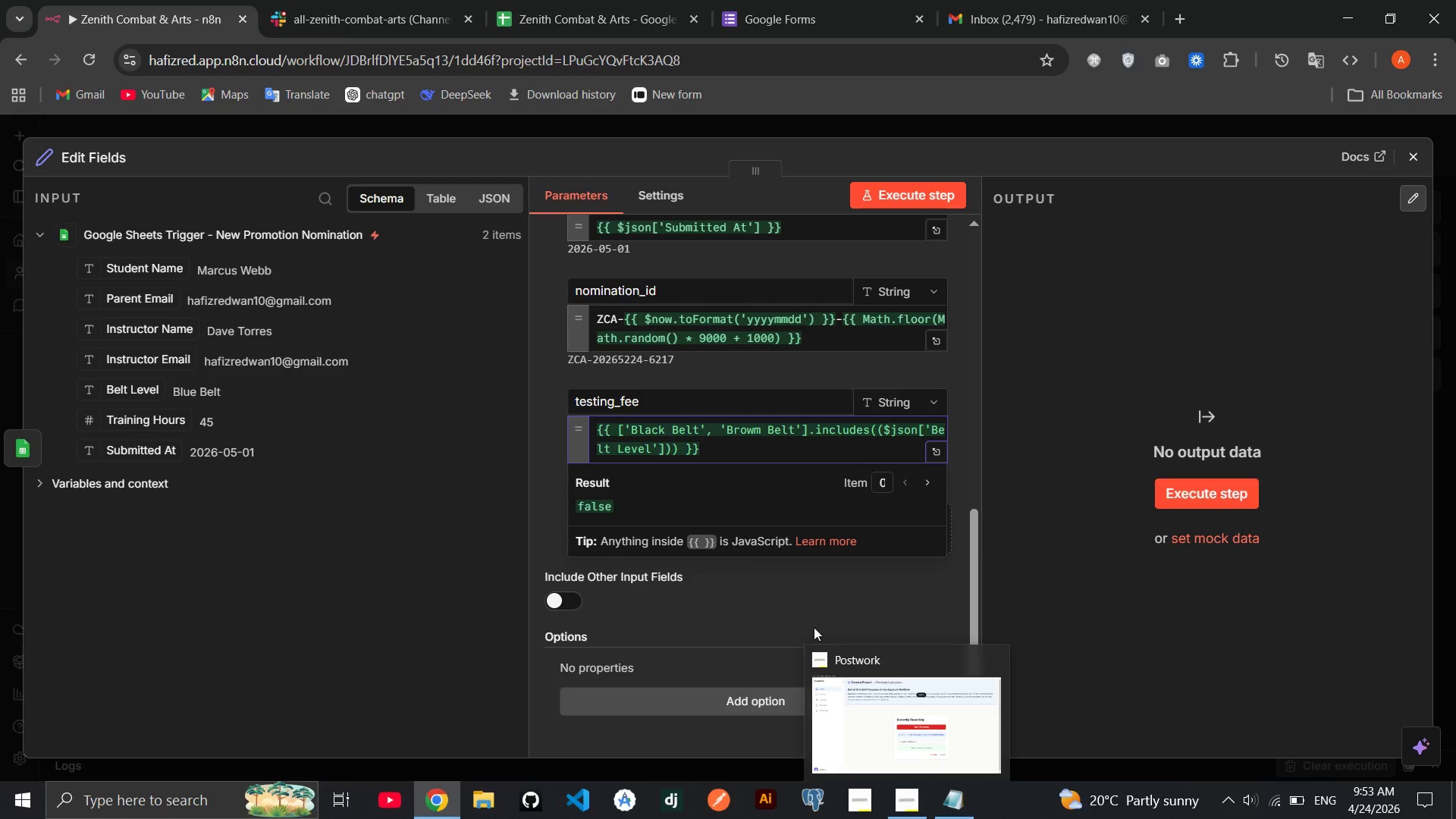 
wait(6.53)
 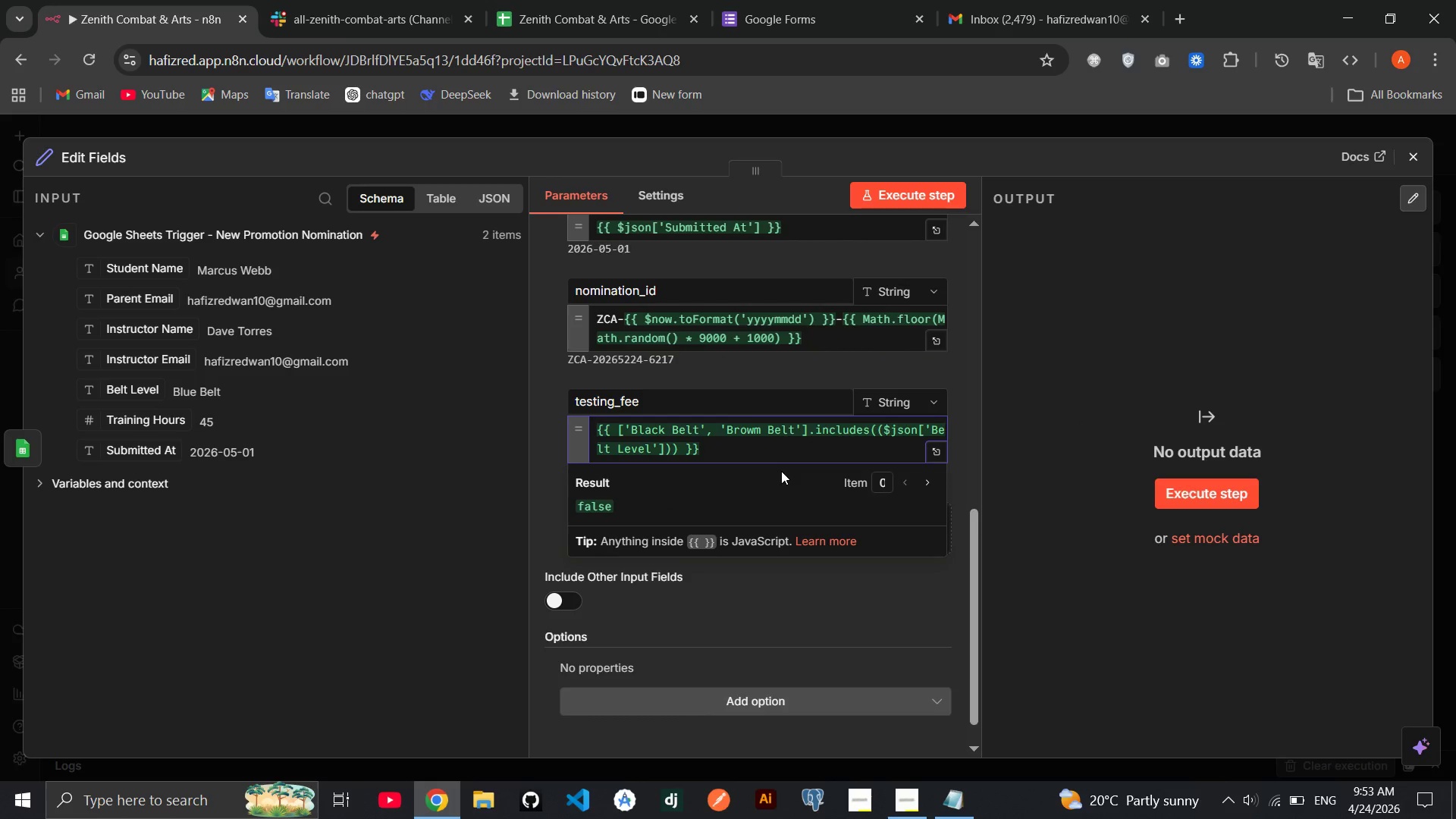 
left_click([808, 592])
 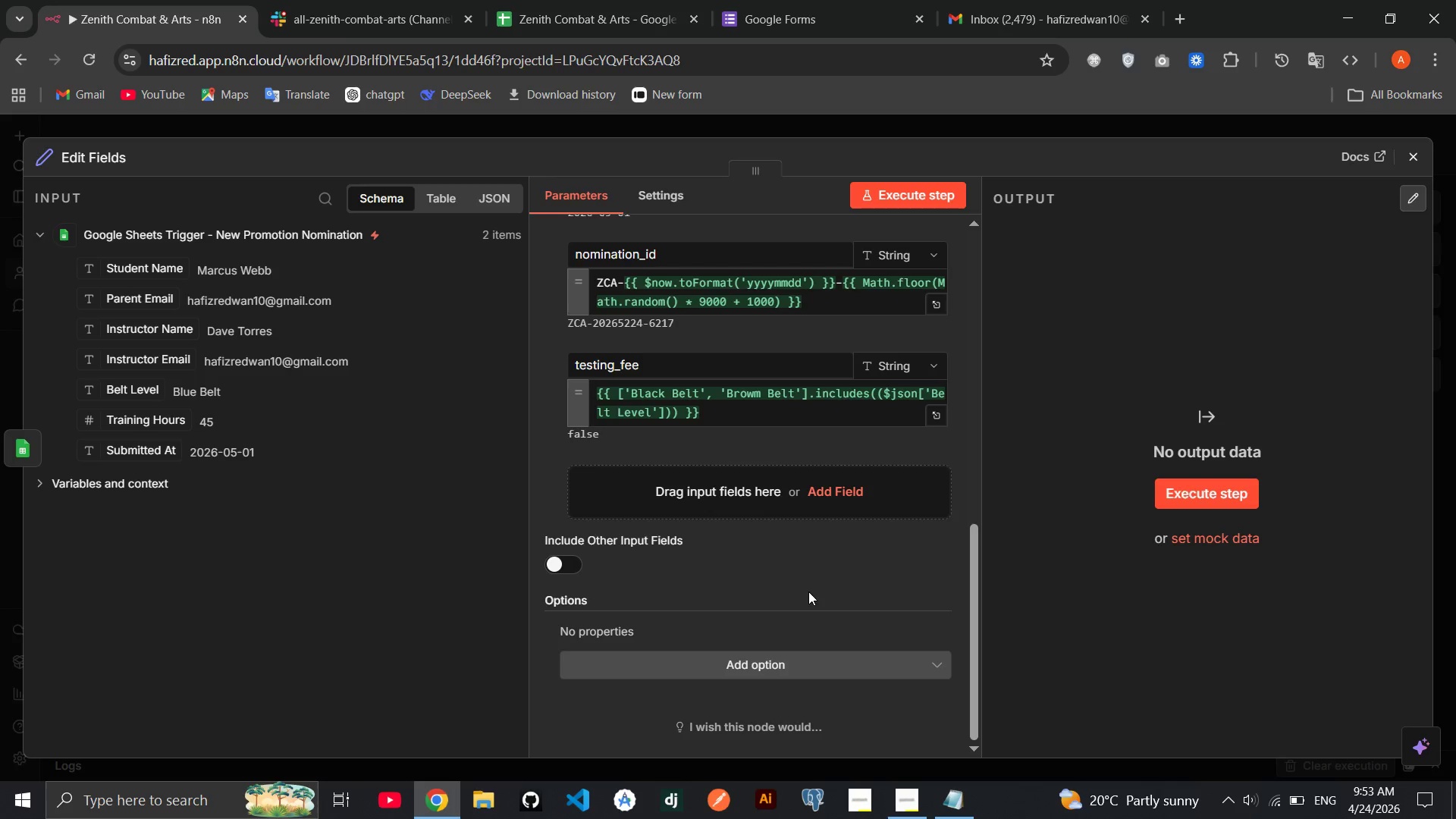 
wait(22.5)
 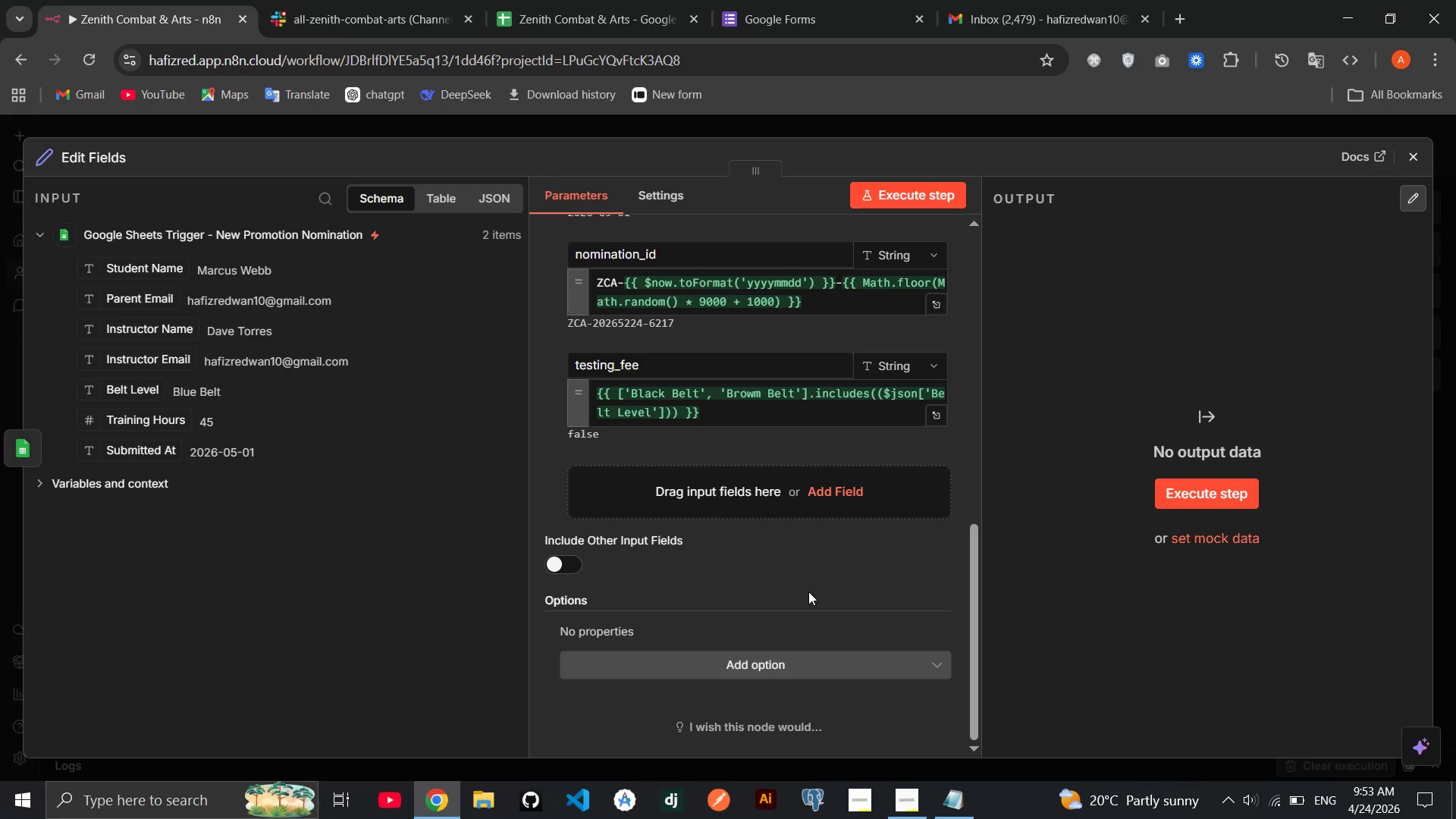 
left_click([97, 156])
 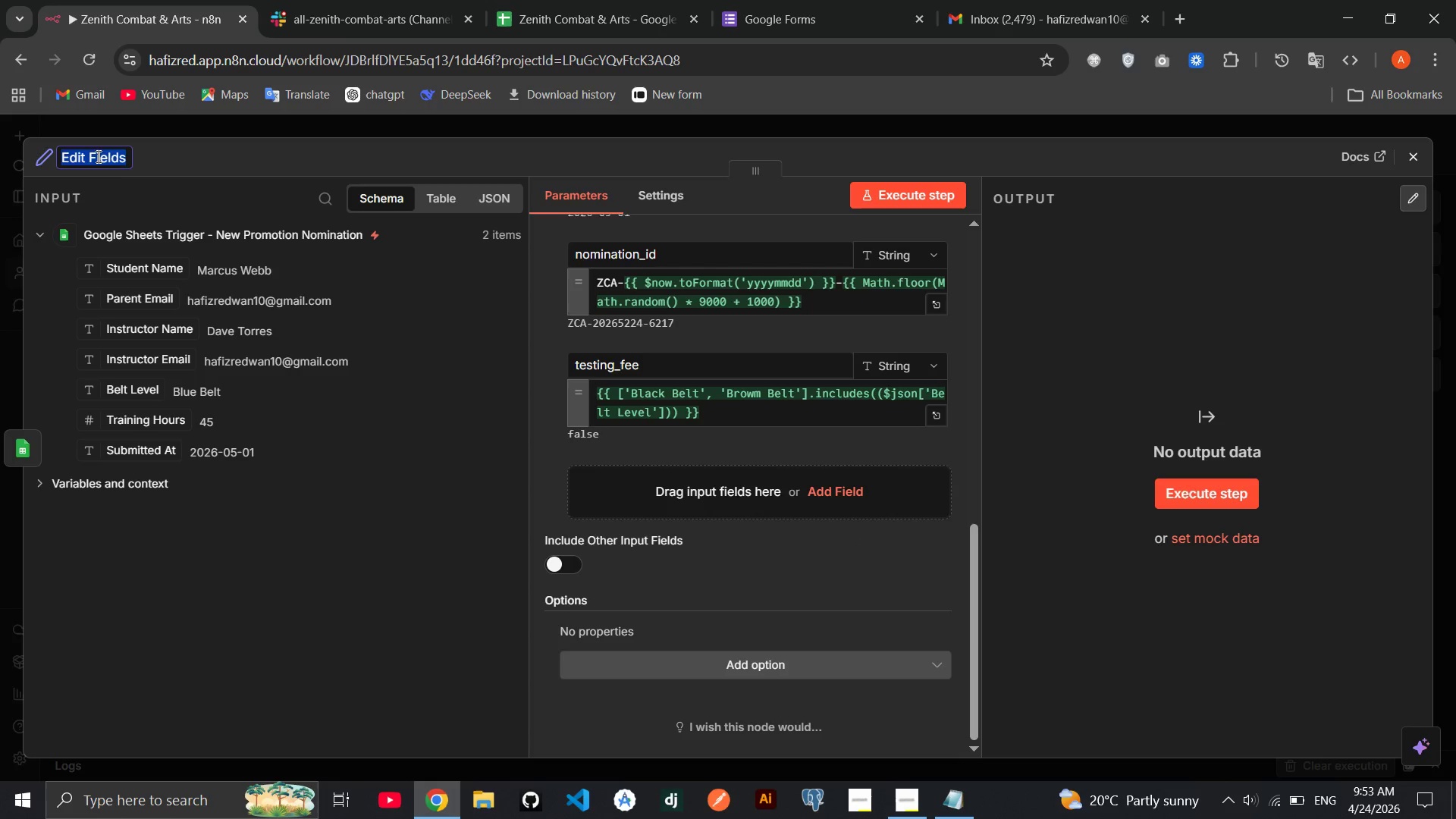 
key(Backspace)
type(Set - Normalize NominatinData)
key(Backspace)
key(Backspace)
key(Backspace)
key(Backspace)
type( Data)
 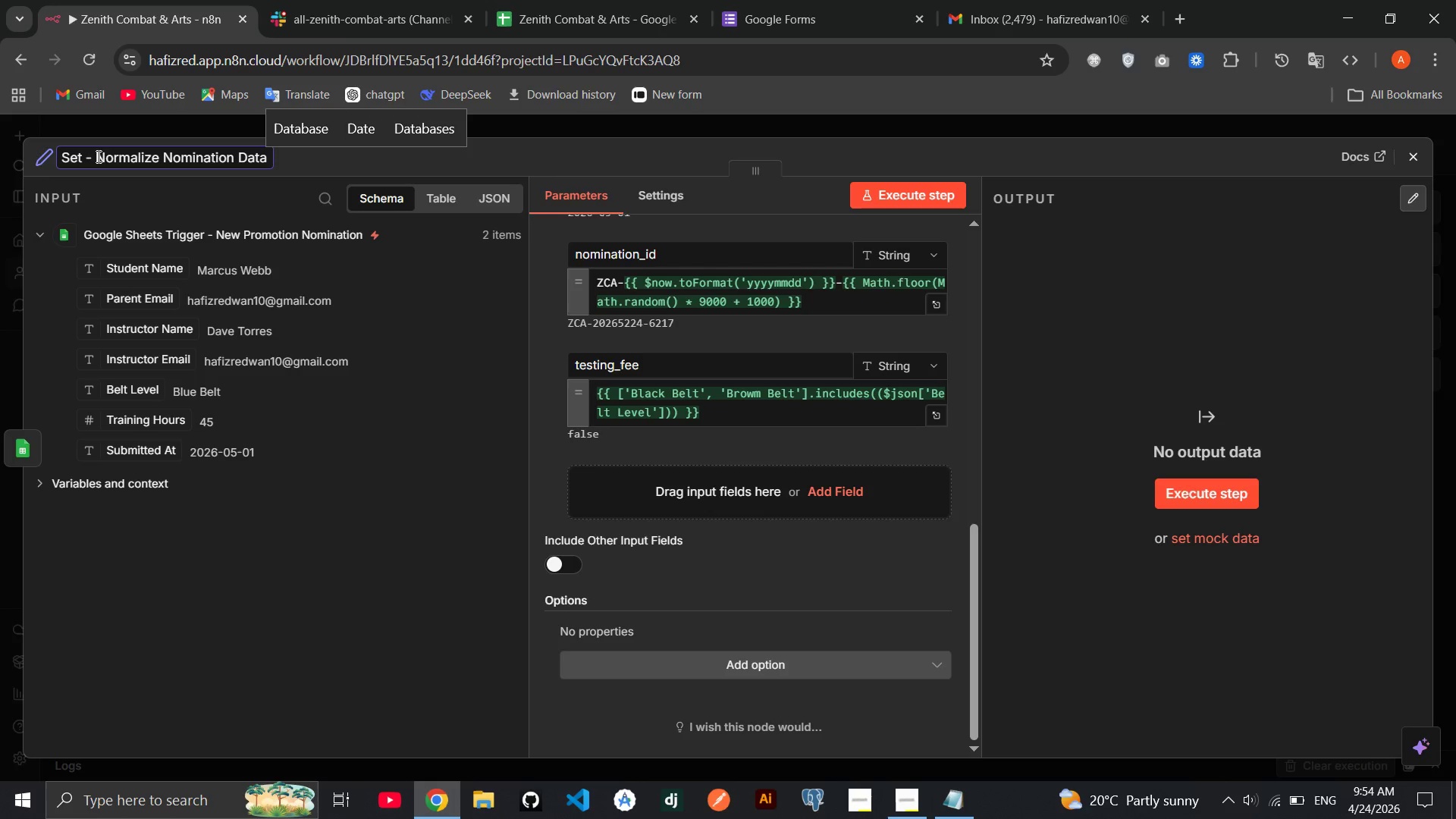 
left_click([529, 171])
 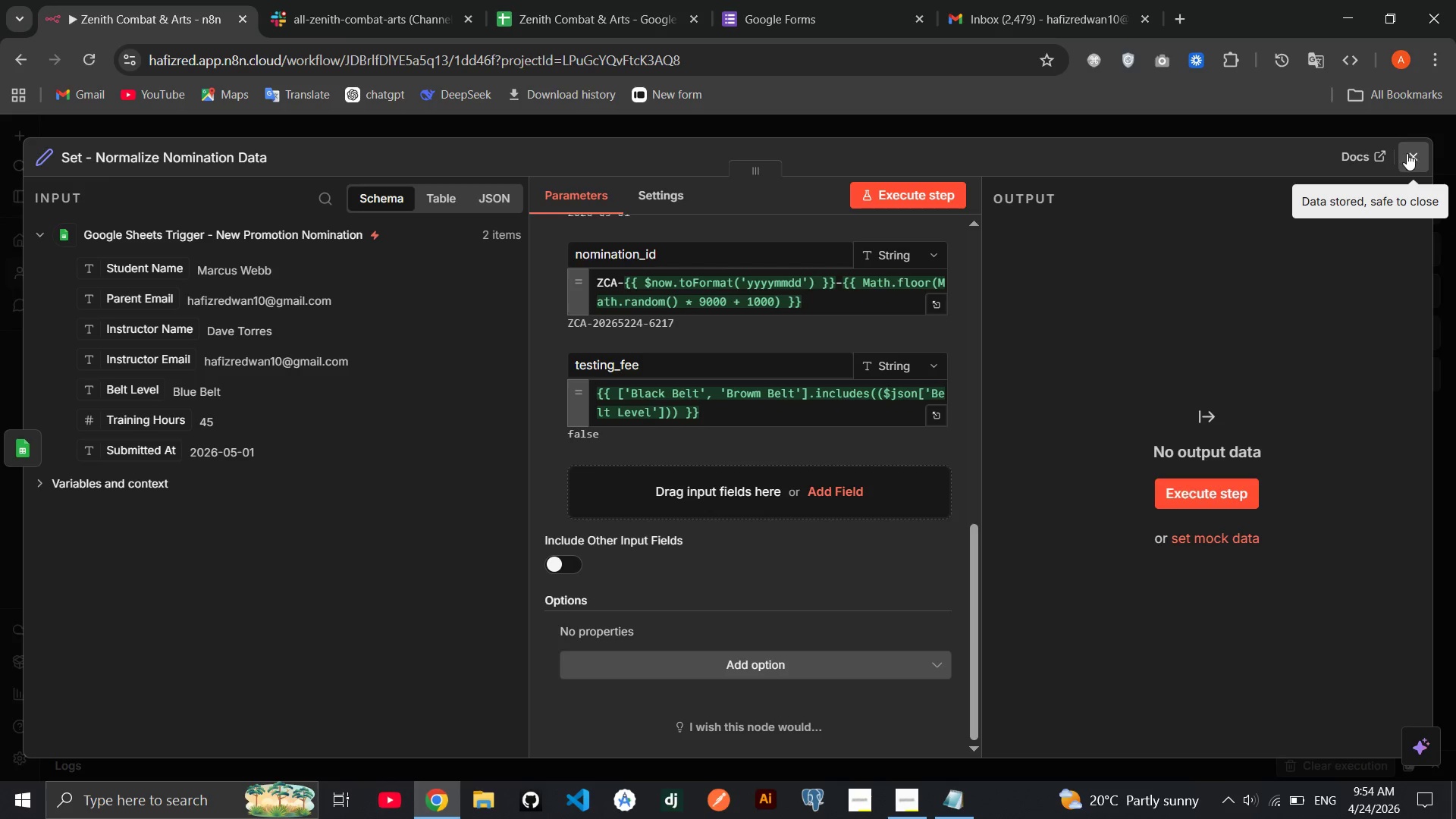 
left_click([1407, 154])
 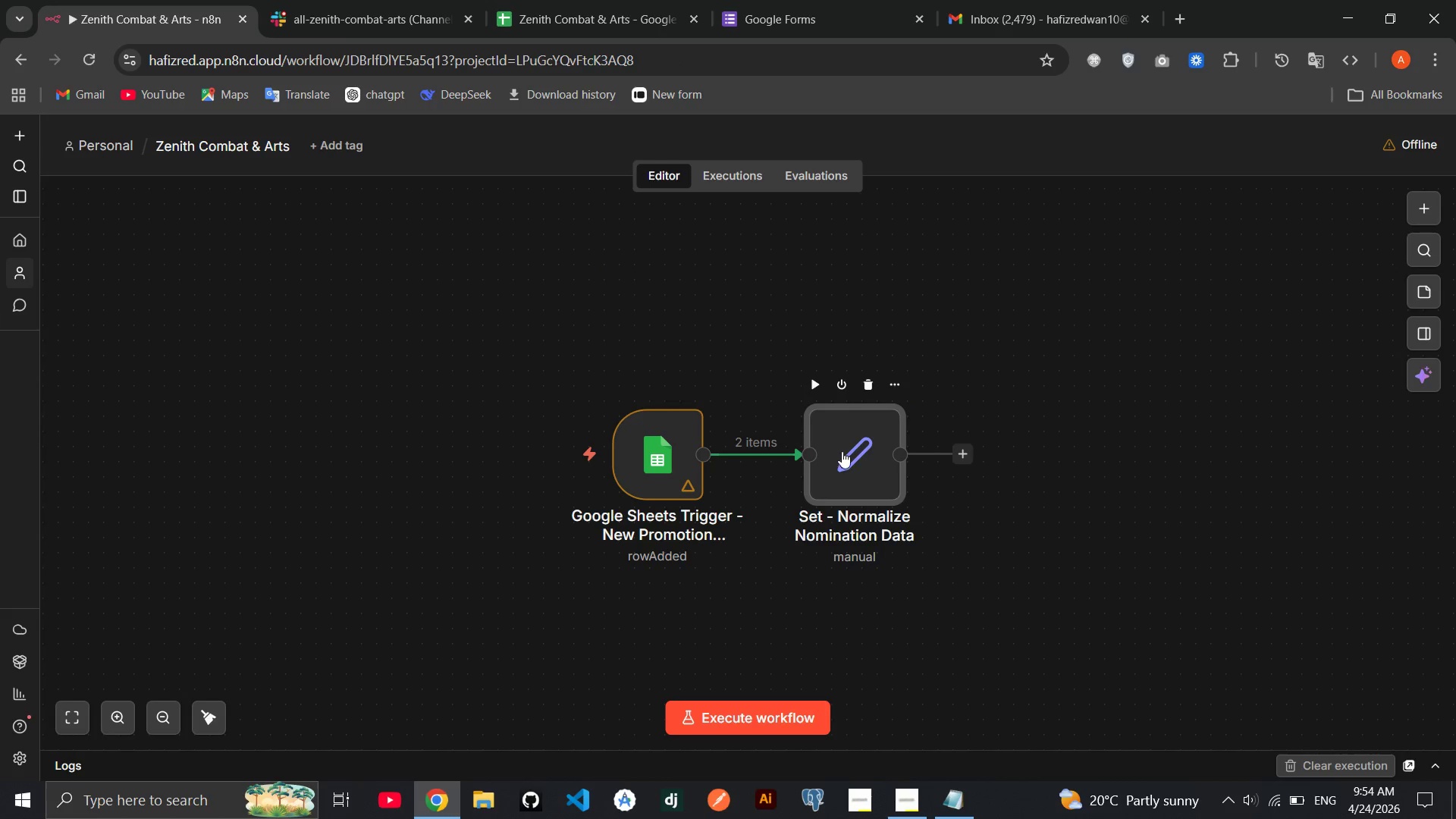 
left_click_drag(start_coordinate=[842, 456], to_coordinate=[849, 460])
 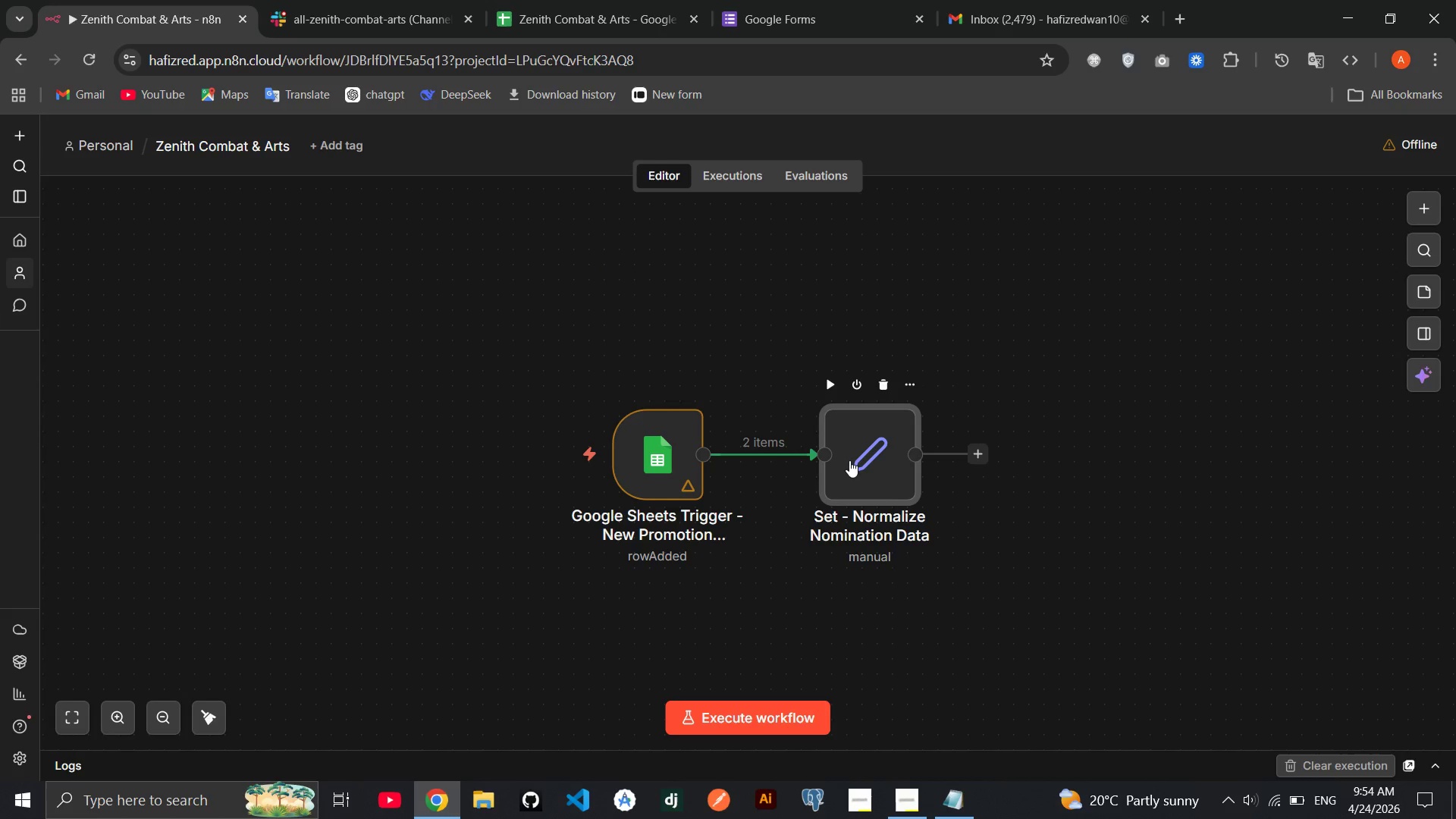 
double_click([849, 460])
 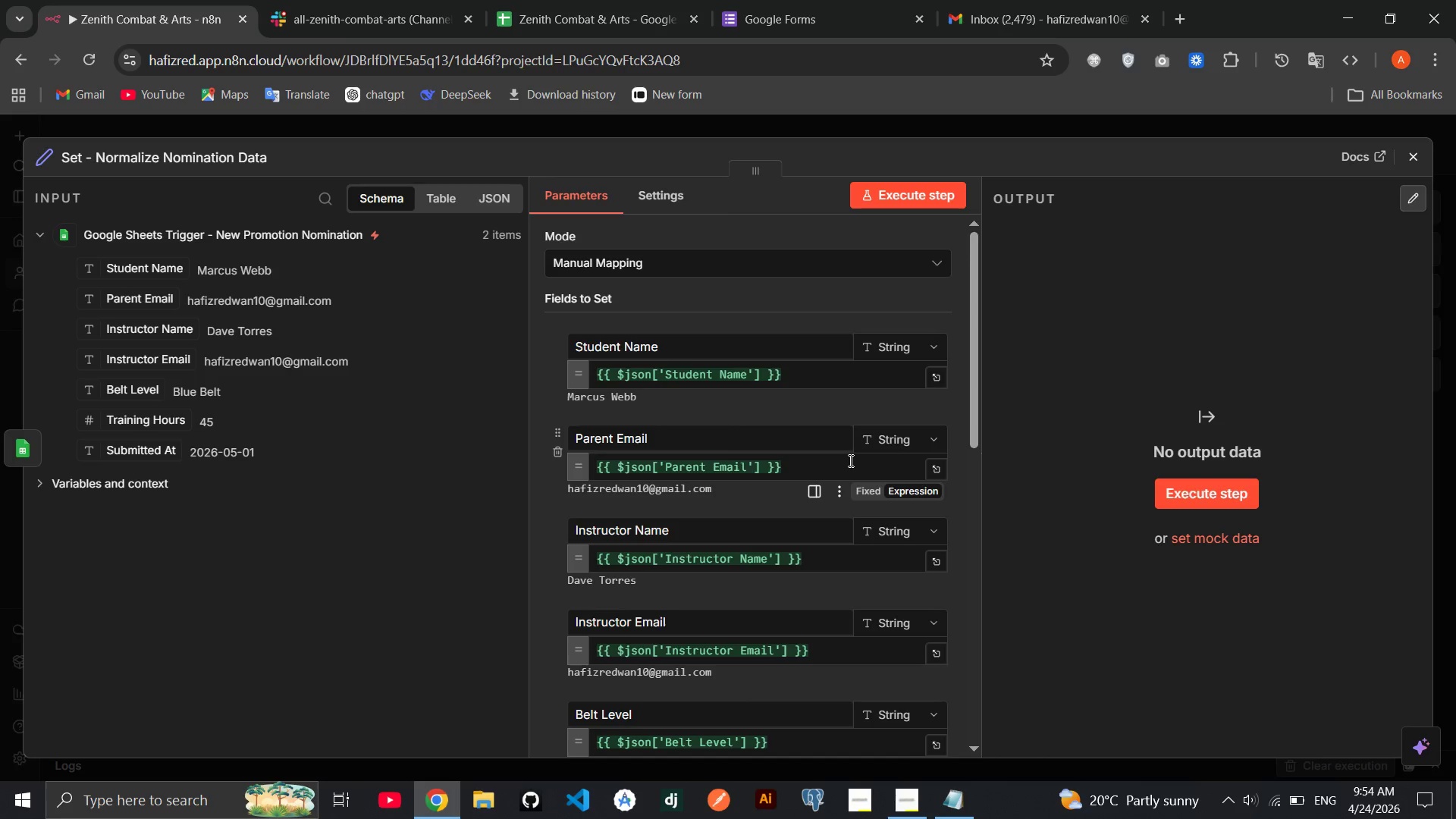 
wait(11.62)
 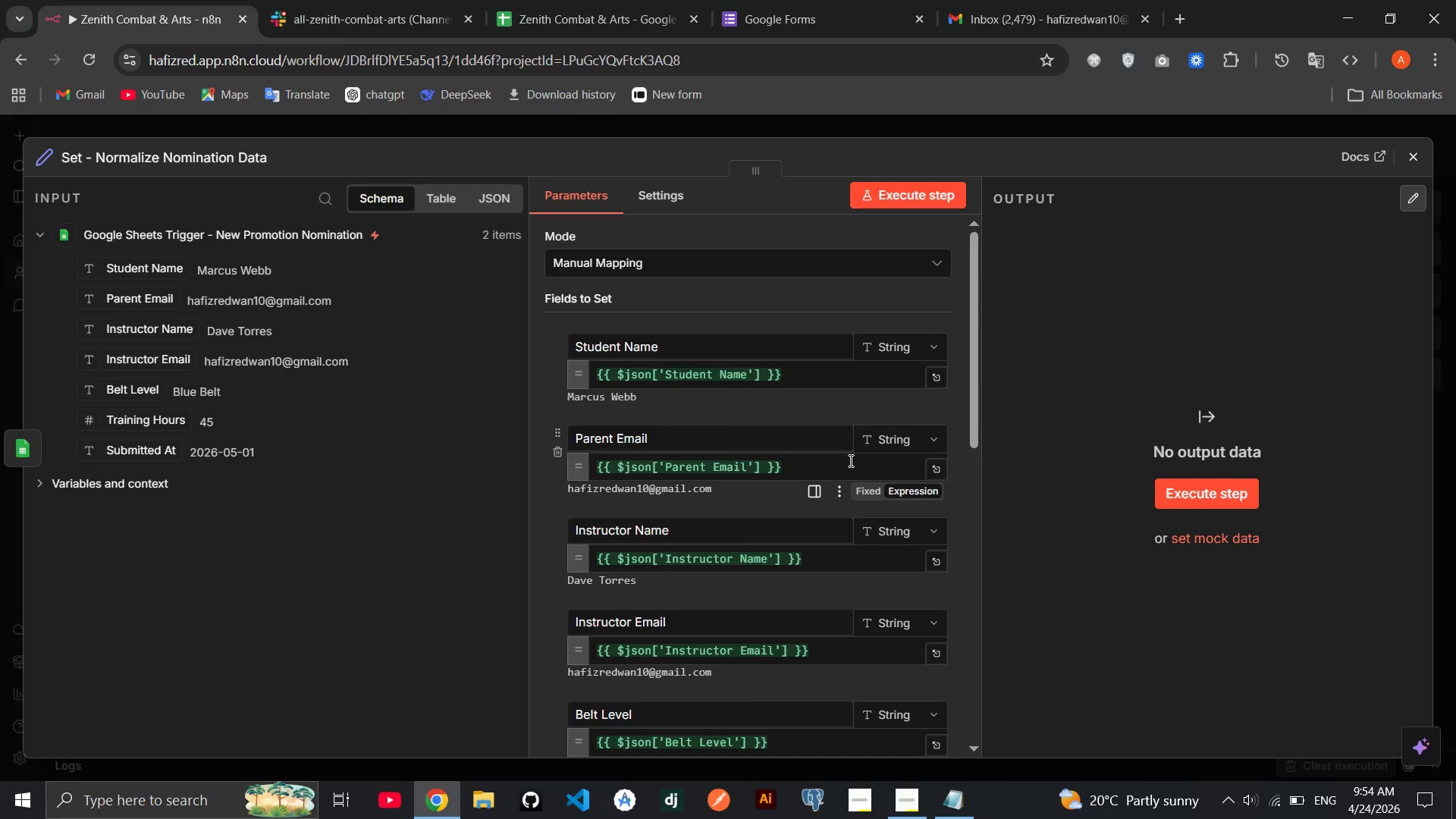 
left_click([1420, 171])
 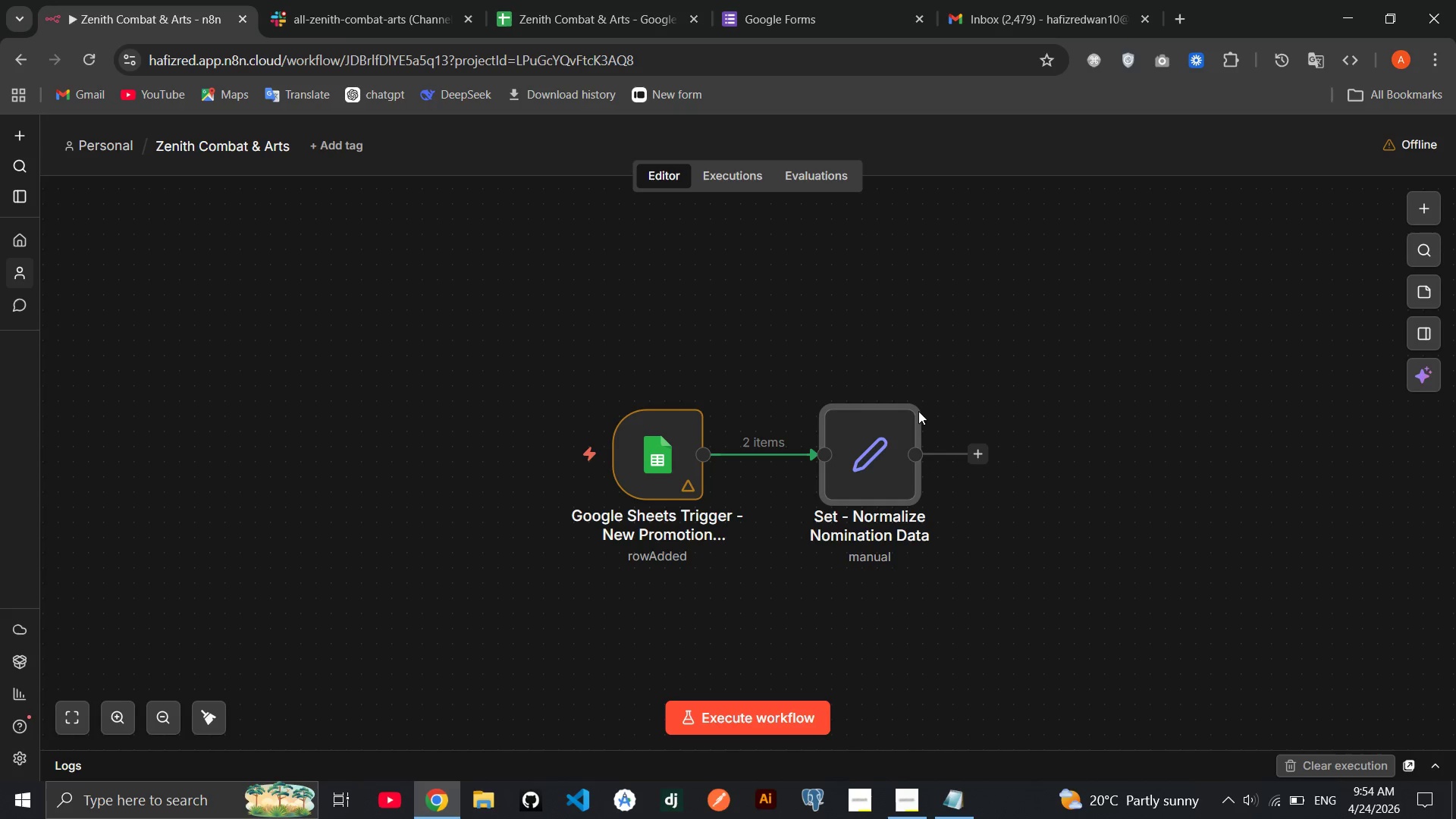 
wait(7.84)
 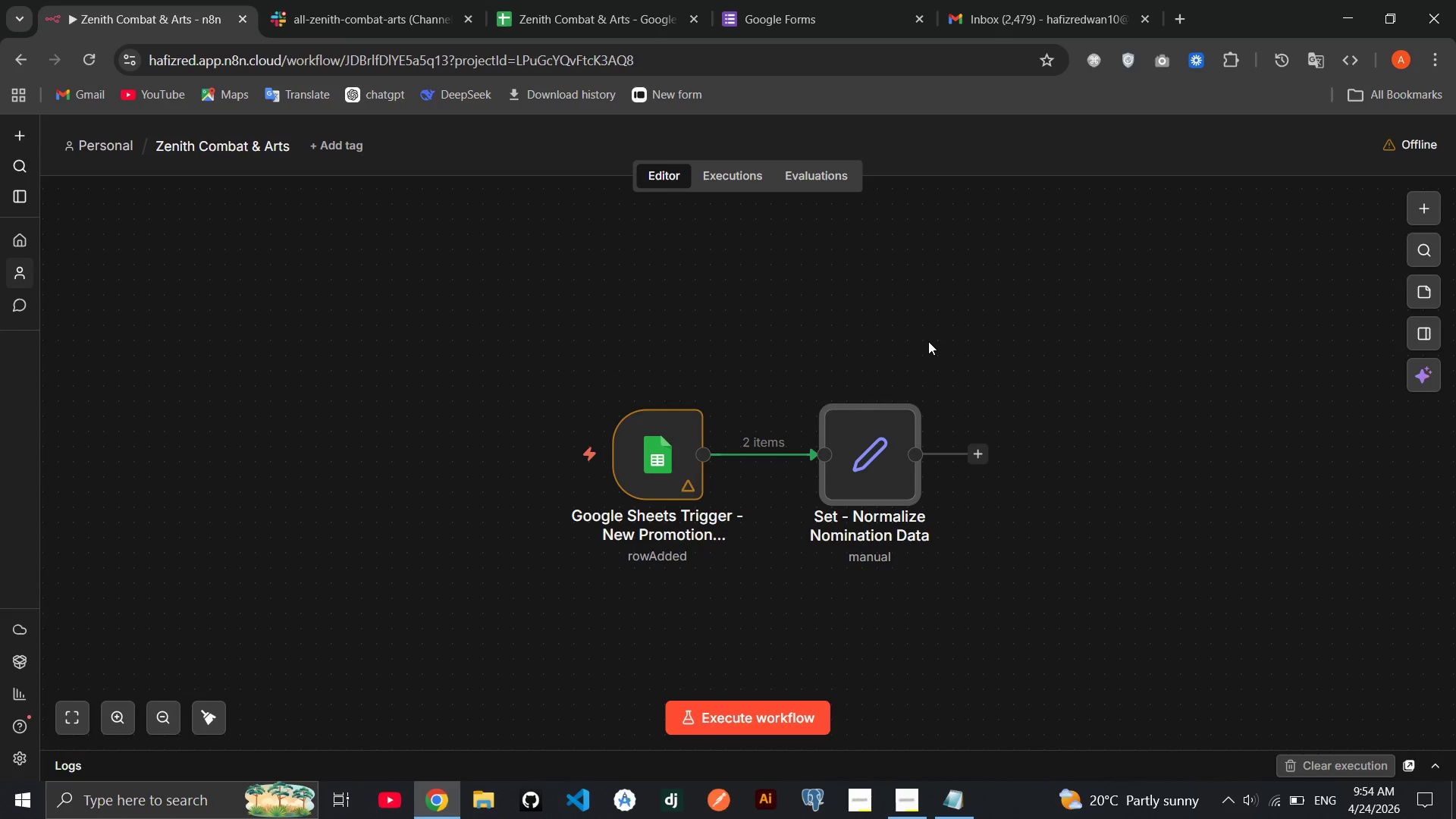 
left_click([907, 818])